 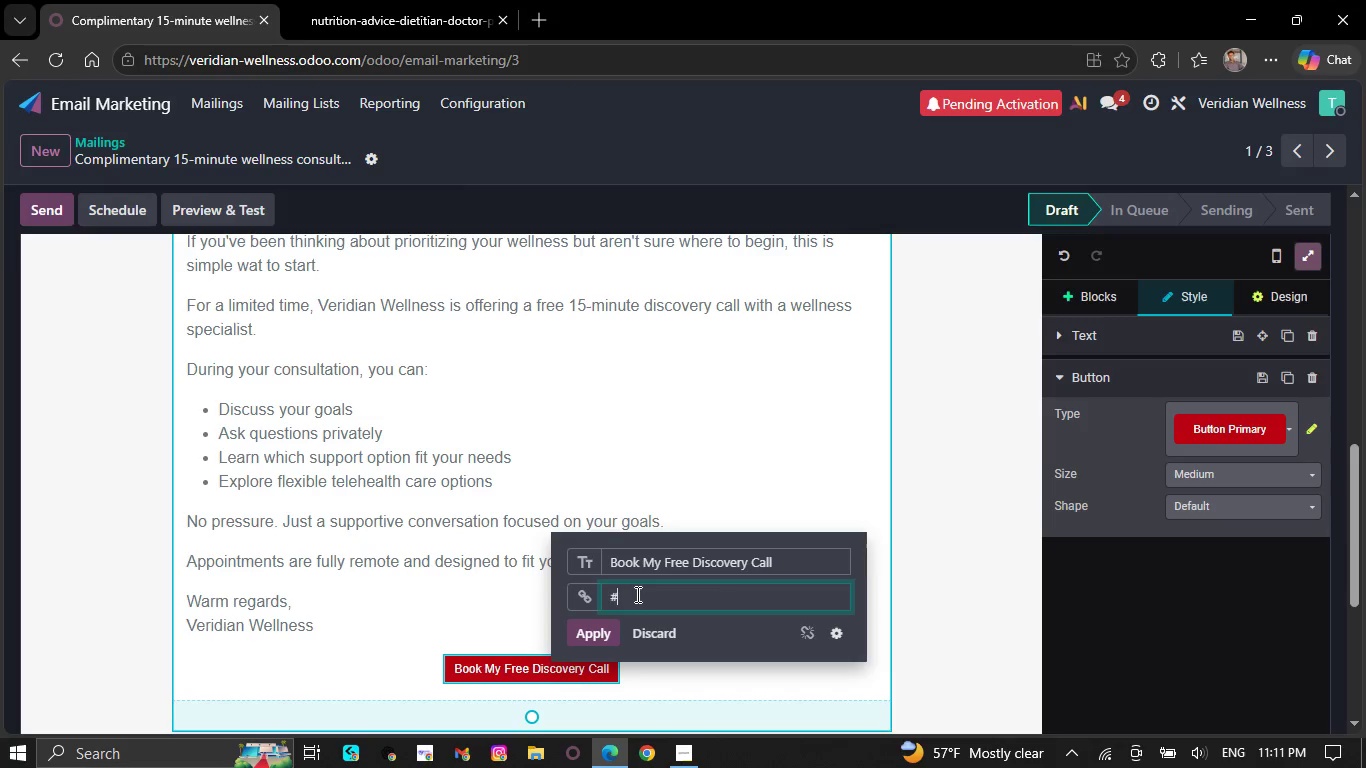 
key(Backspace)
type(https://veri)
 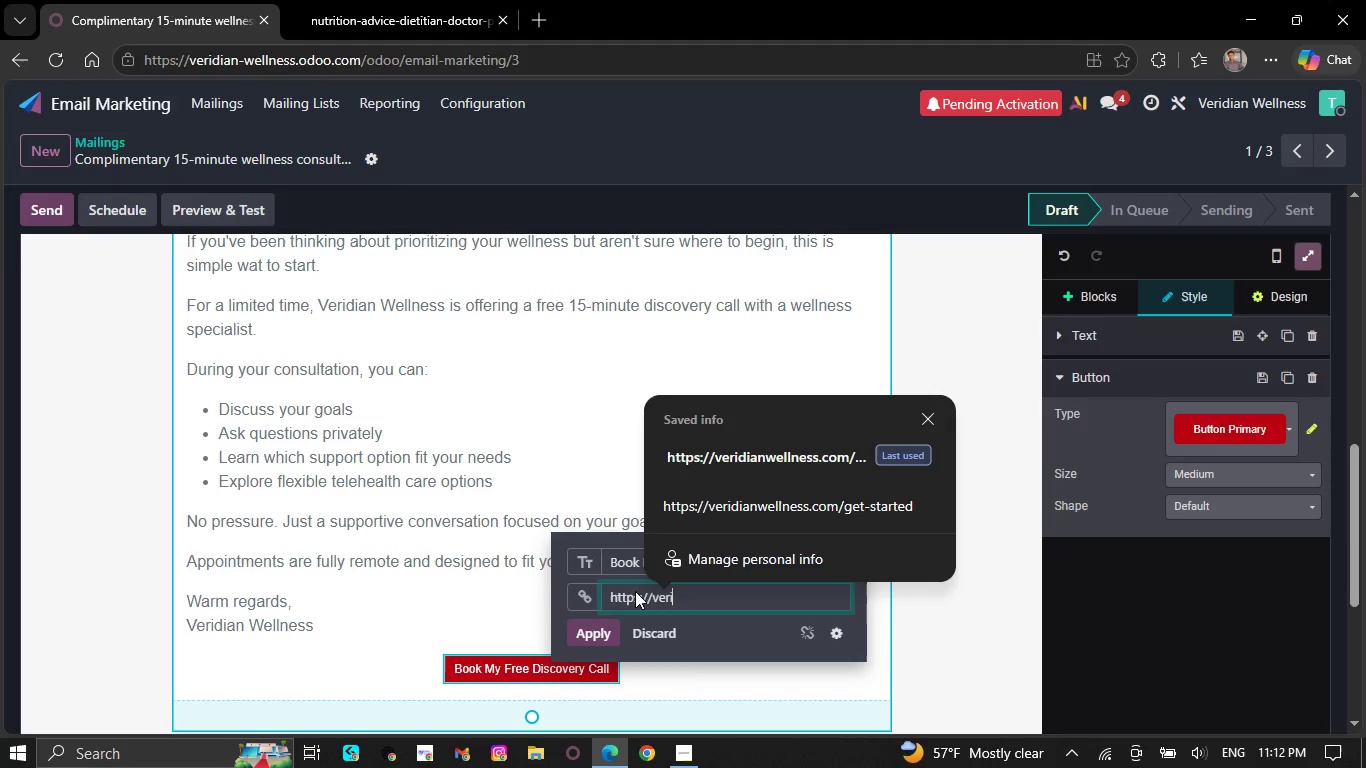 
type(dianwellness)
 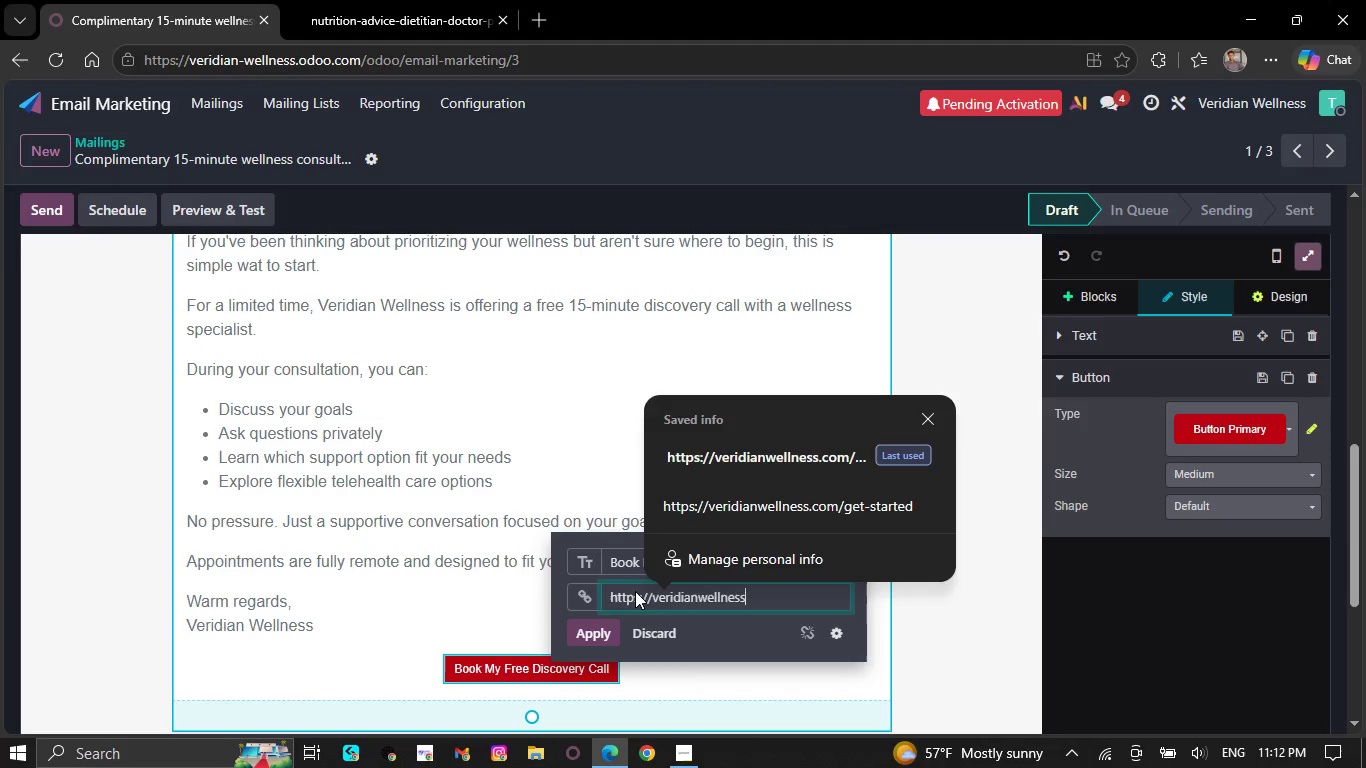 
type(.com?)
key(Backspace)
type(/)
 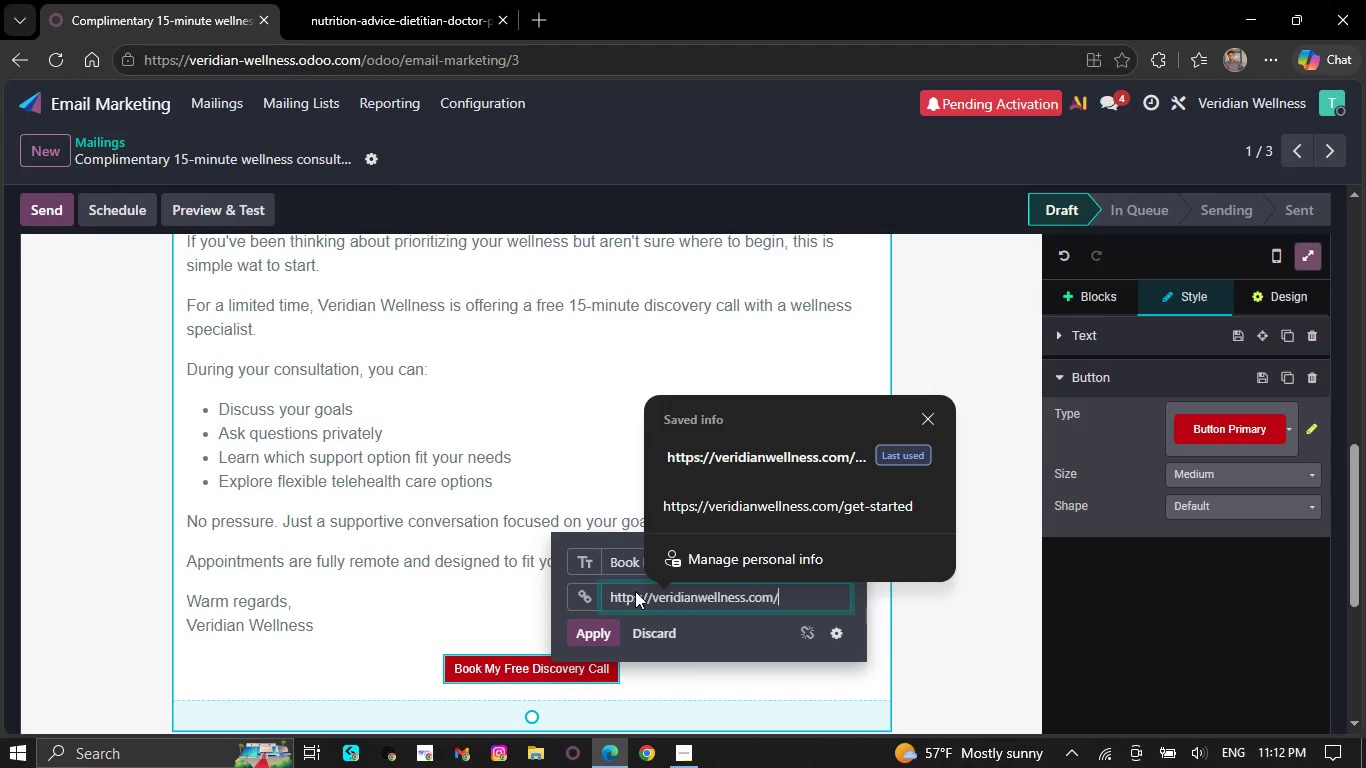 
type(book-v)
key(Backspace)
type(call)
 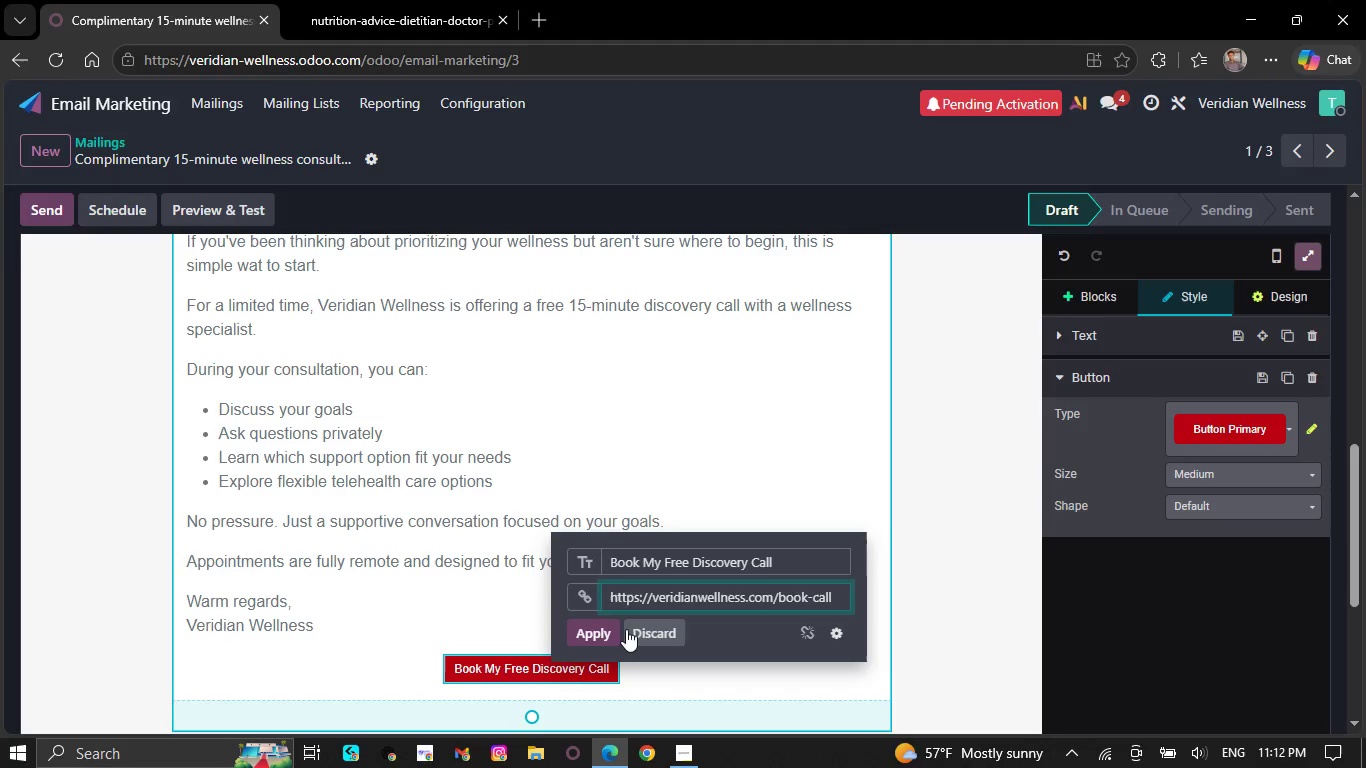 
left_click([616, 629])
 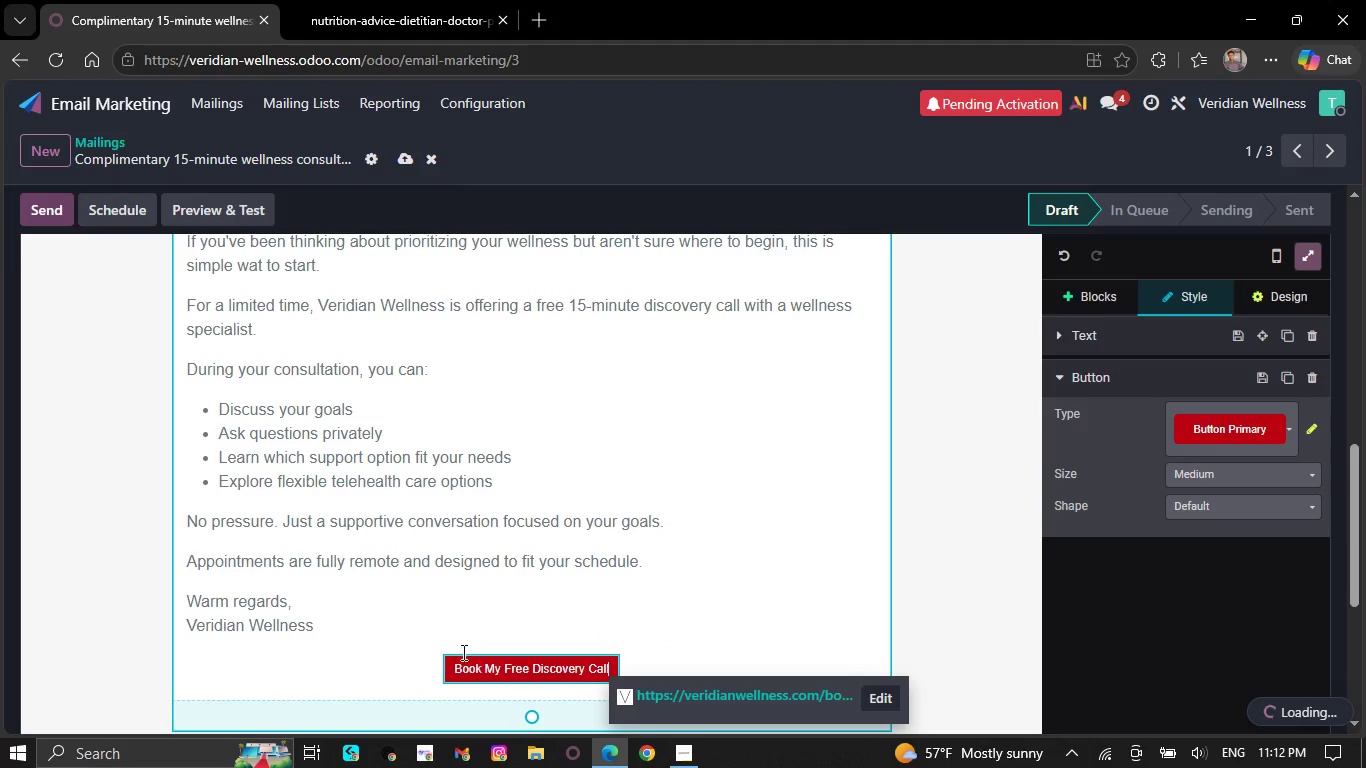 
left_click_drag(start_coordinate=[449, 666], to_coordinate=[647, 666])
 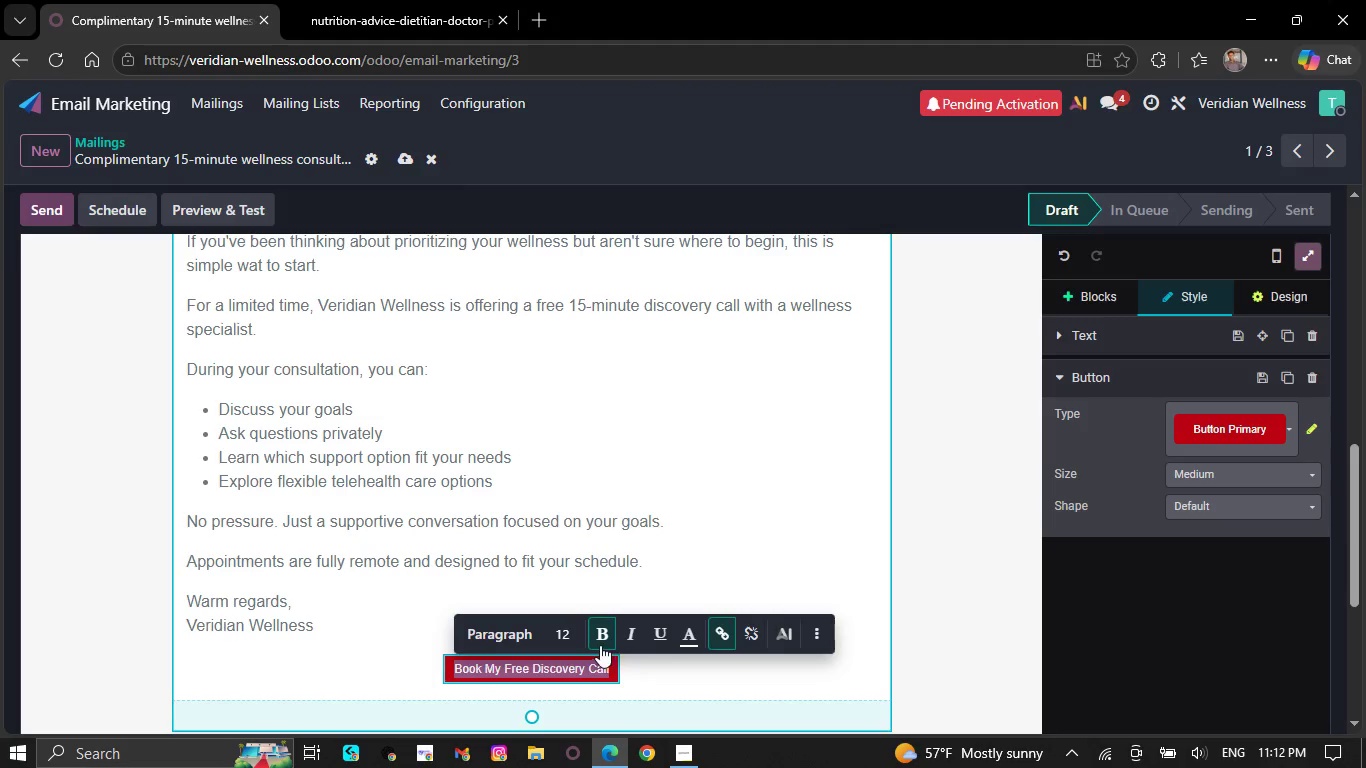 
left_click([568, 643])
 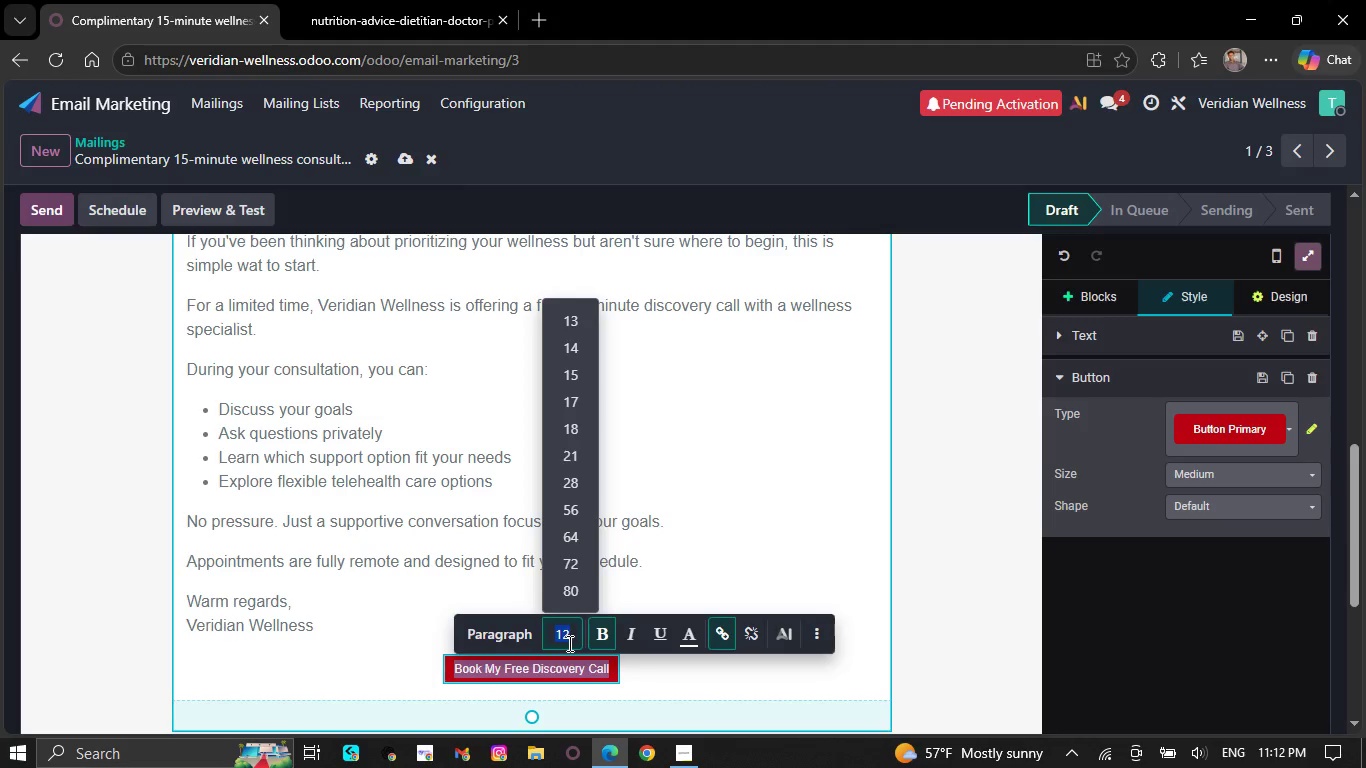 
type(16)
 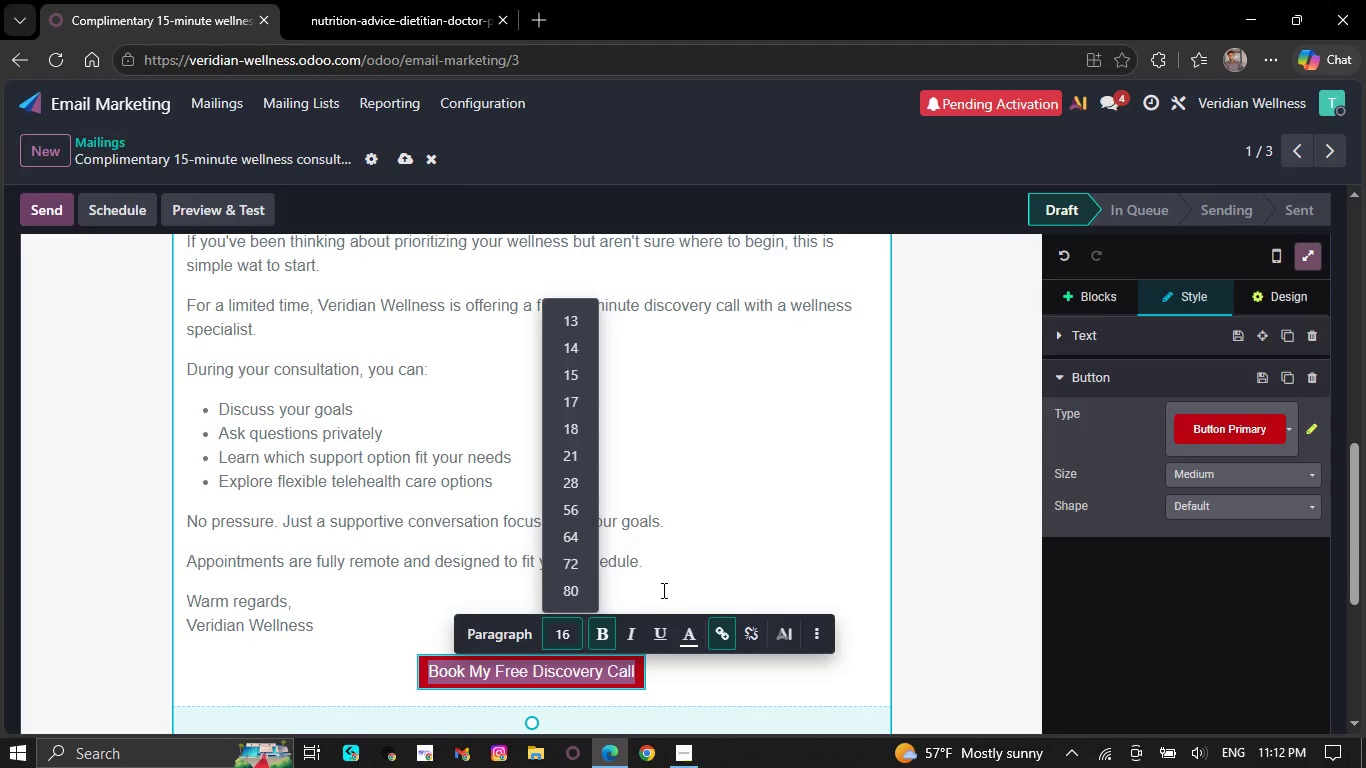 
left_click([685, 576])
 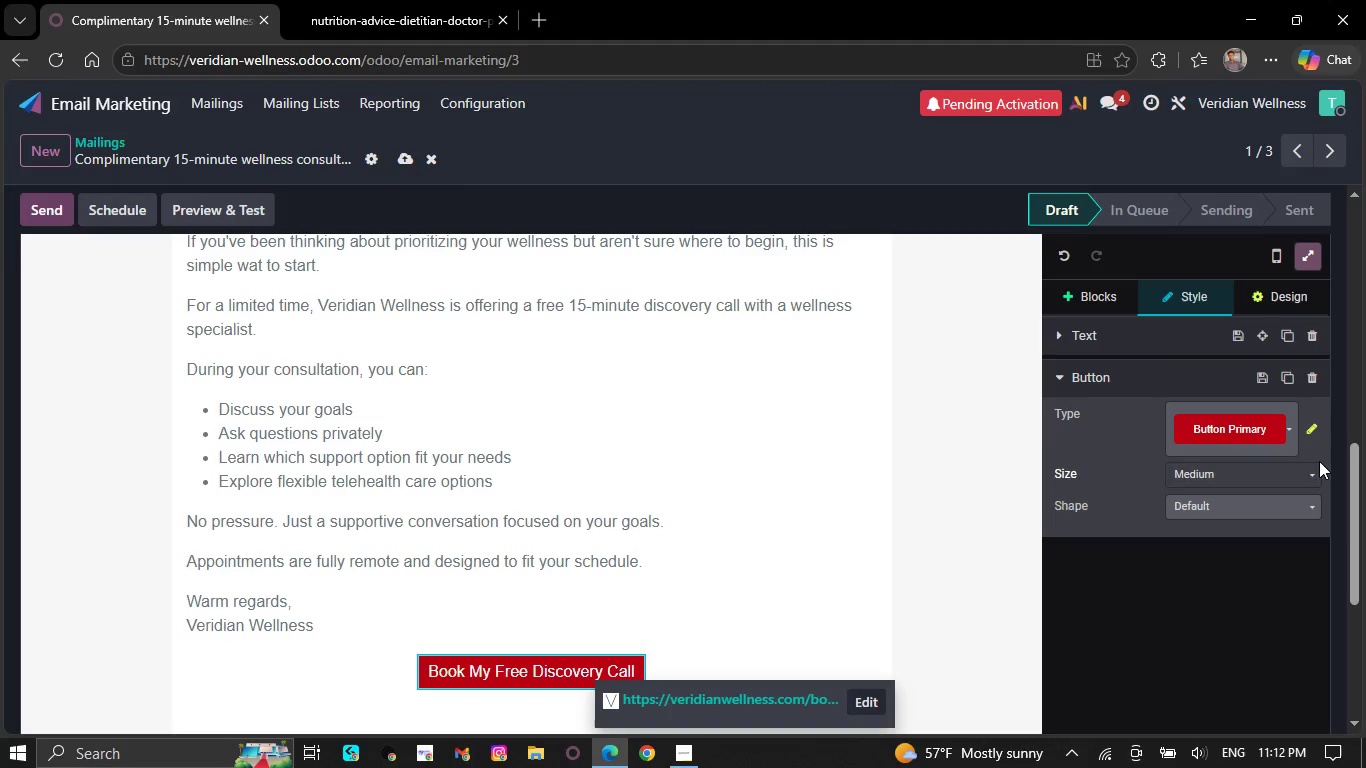 
left_click([1316, 509])
 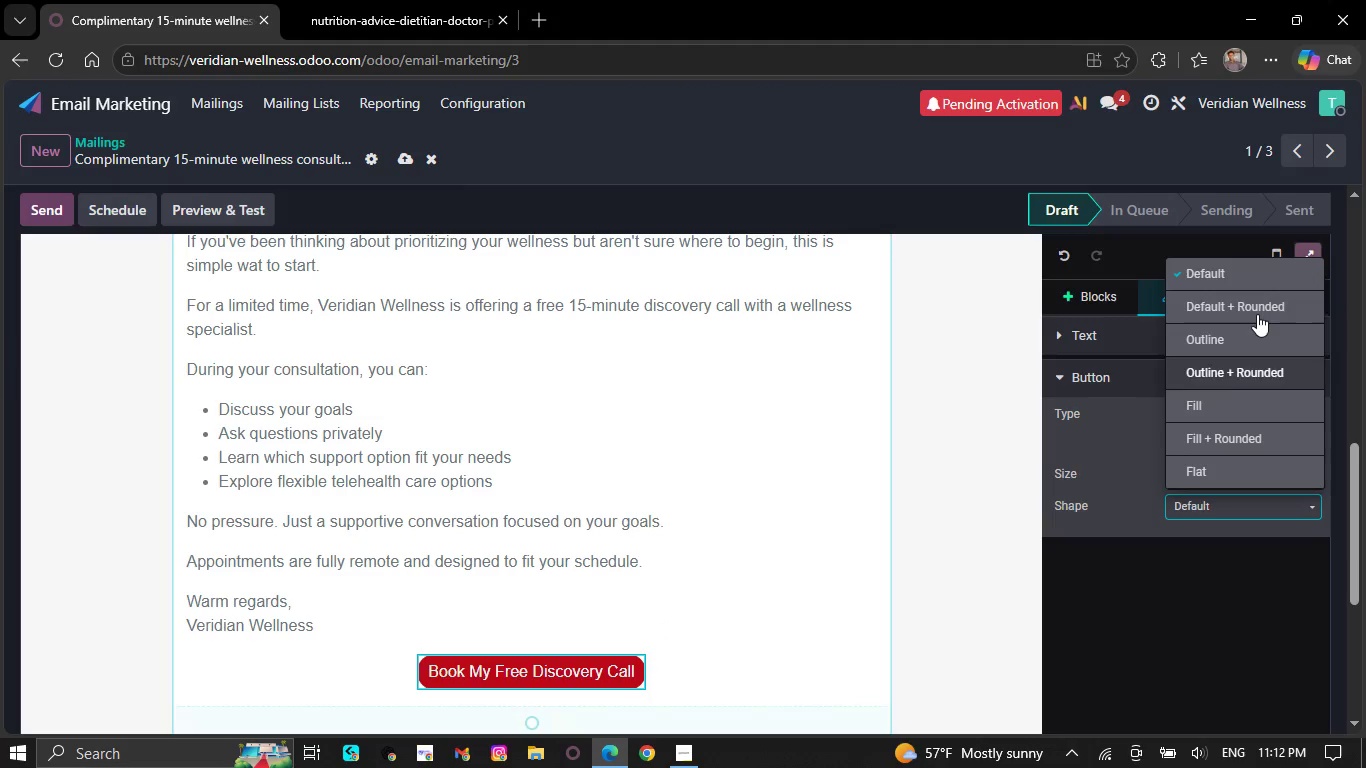 
left_click([1252, 307])
 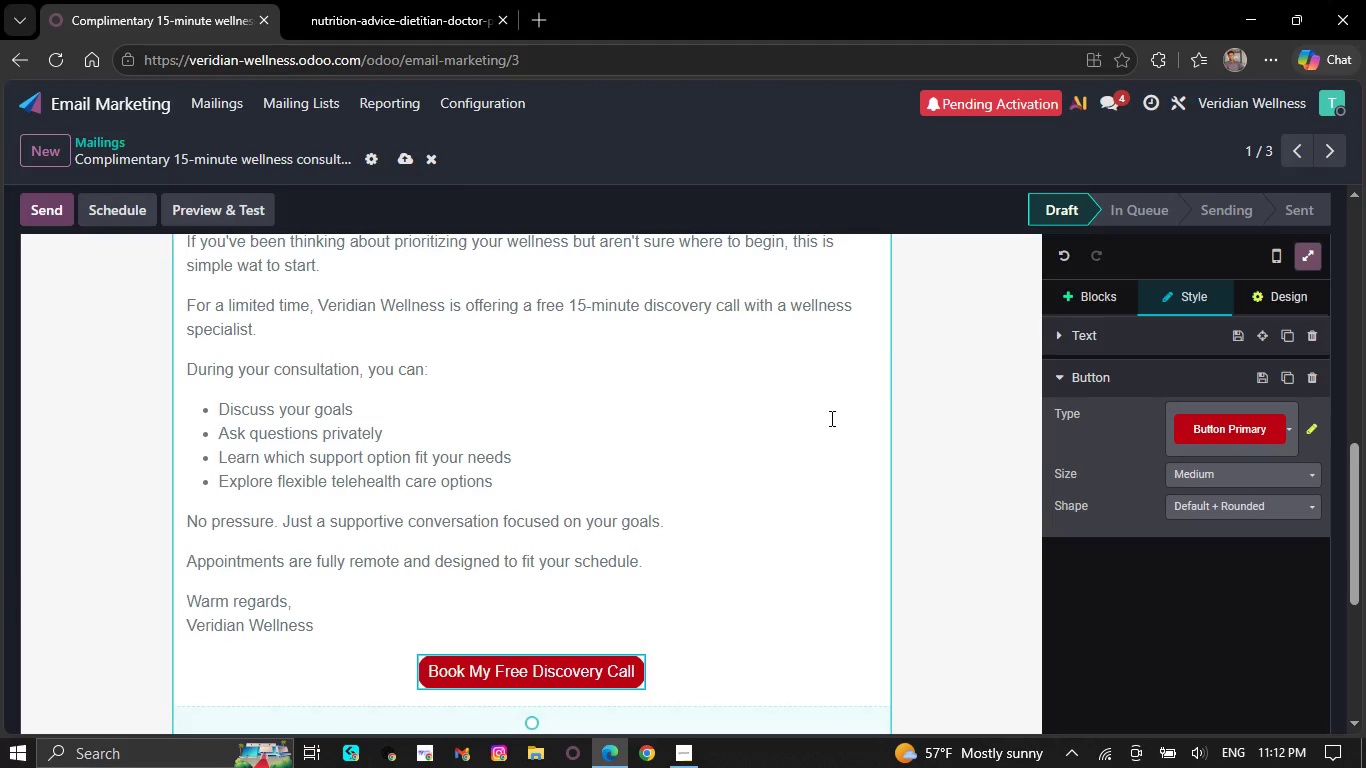 
left_click([814, 423])
 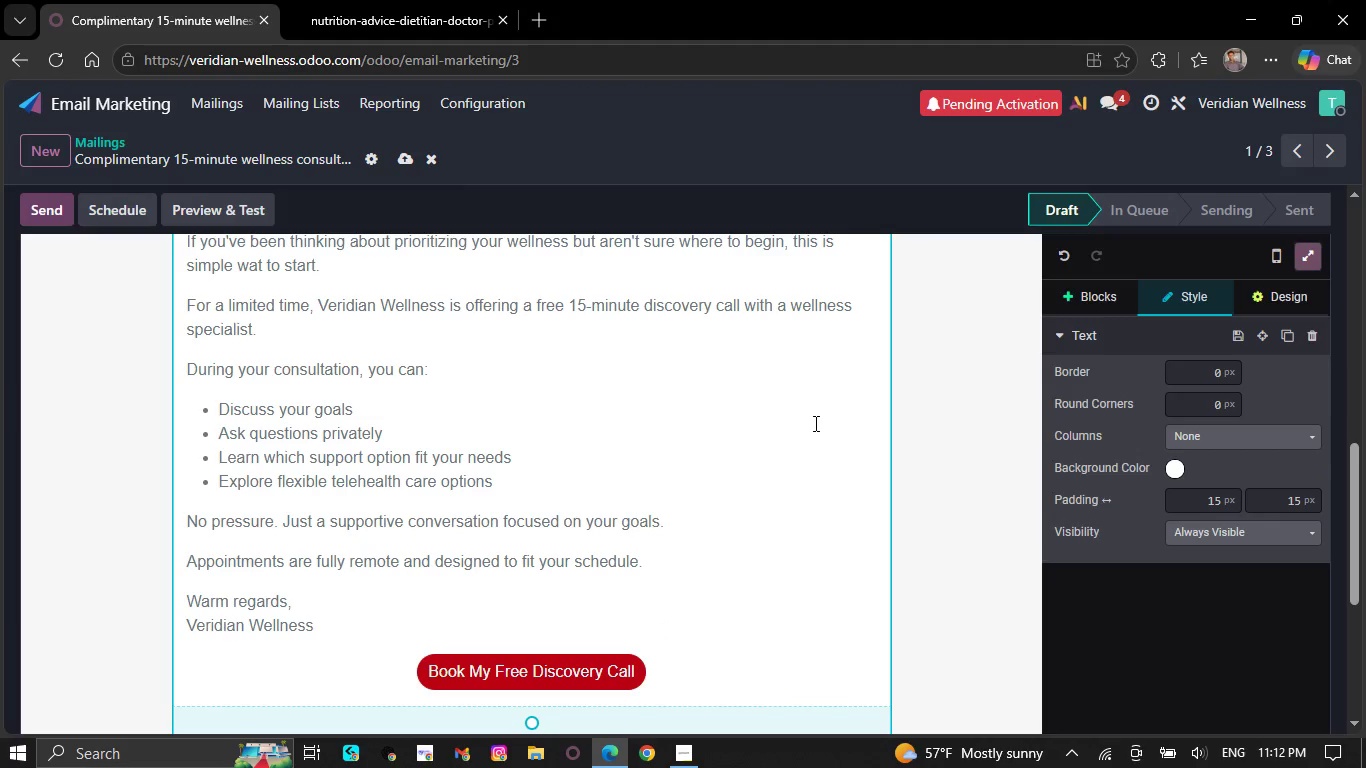 
scroll: coordinate [814, 432], scroll_direction: down, amount: 2.0
 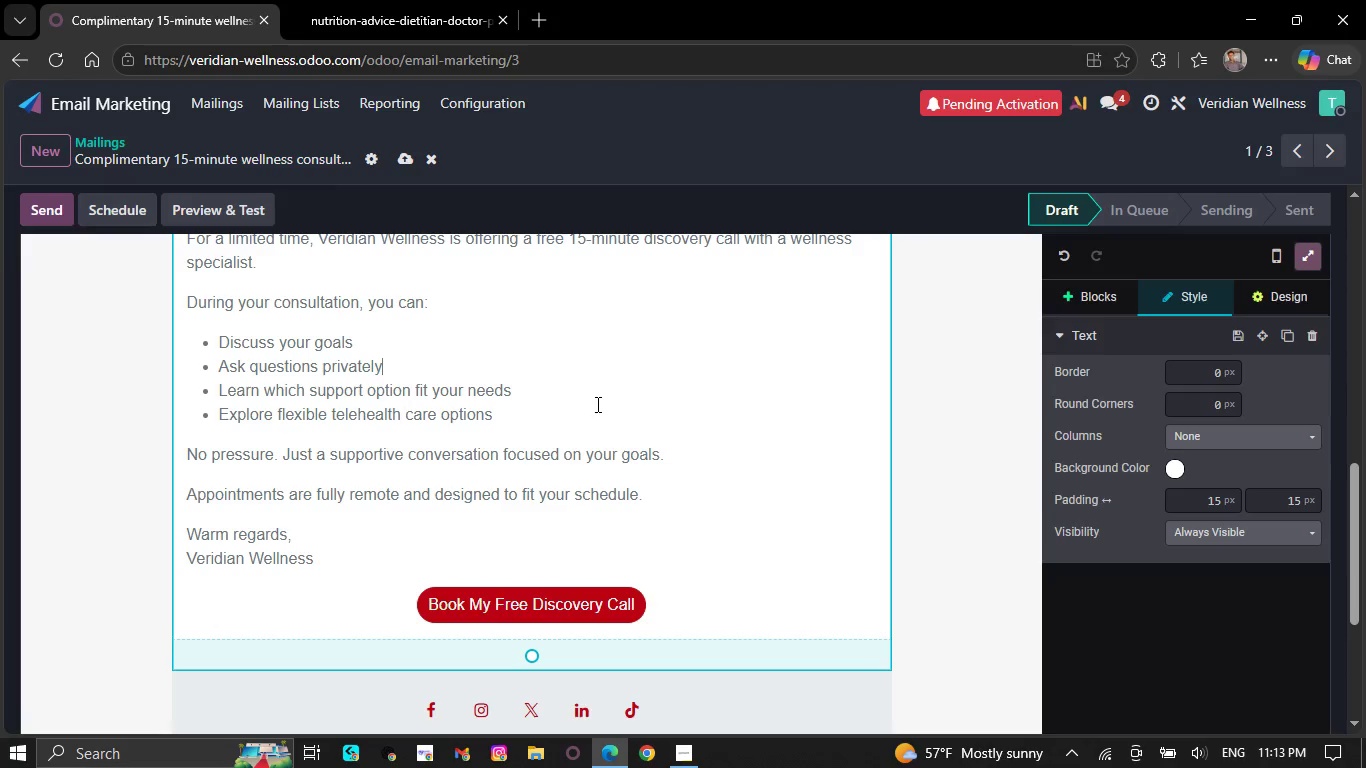 
scroll: coordinate [596, 405], scroll_direction: up, amount: 2.0
 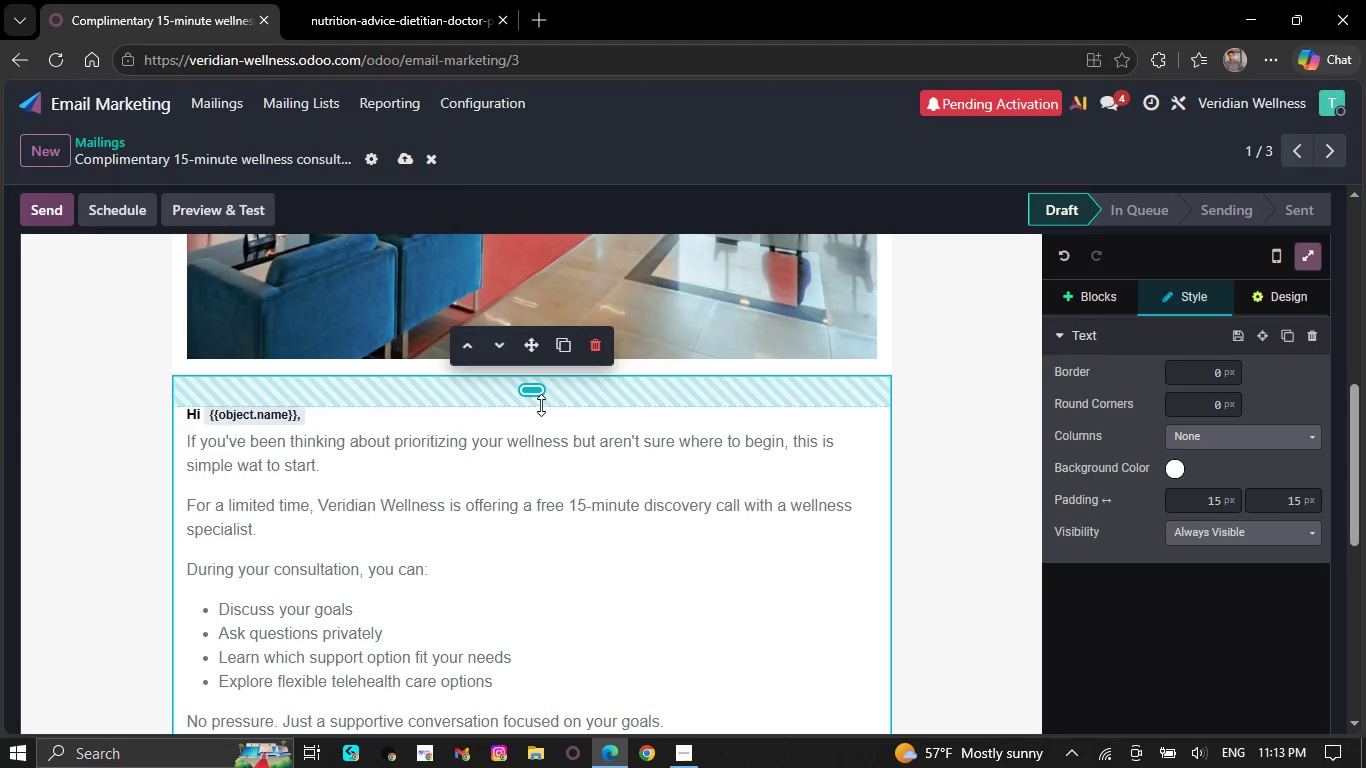 
left_click_drag(start_coordinate=[538, 396], to_coordinate=[533, 386])
 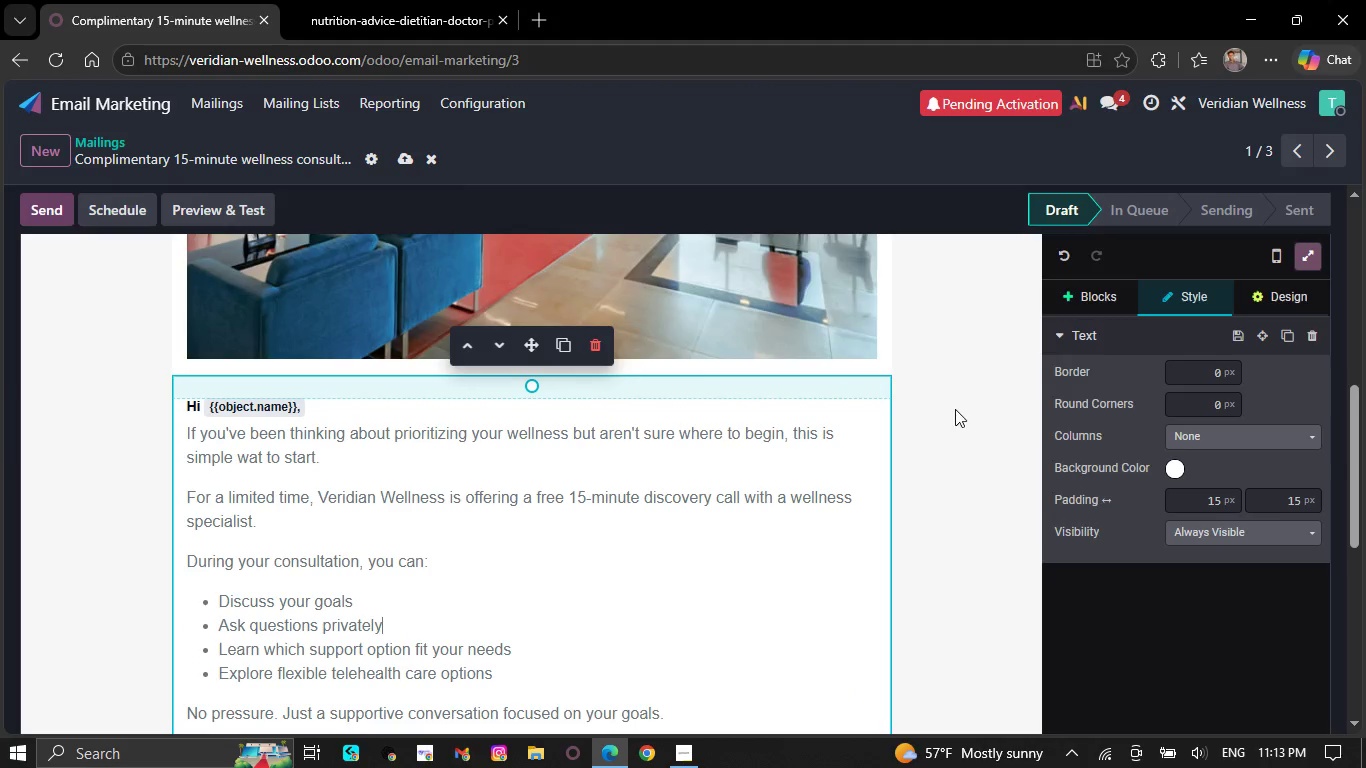 
left_click([958, 403])
 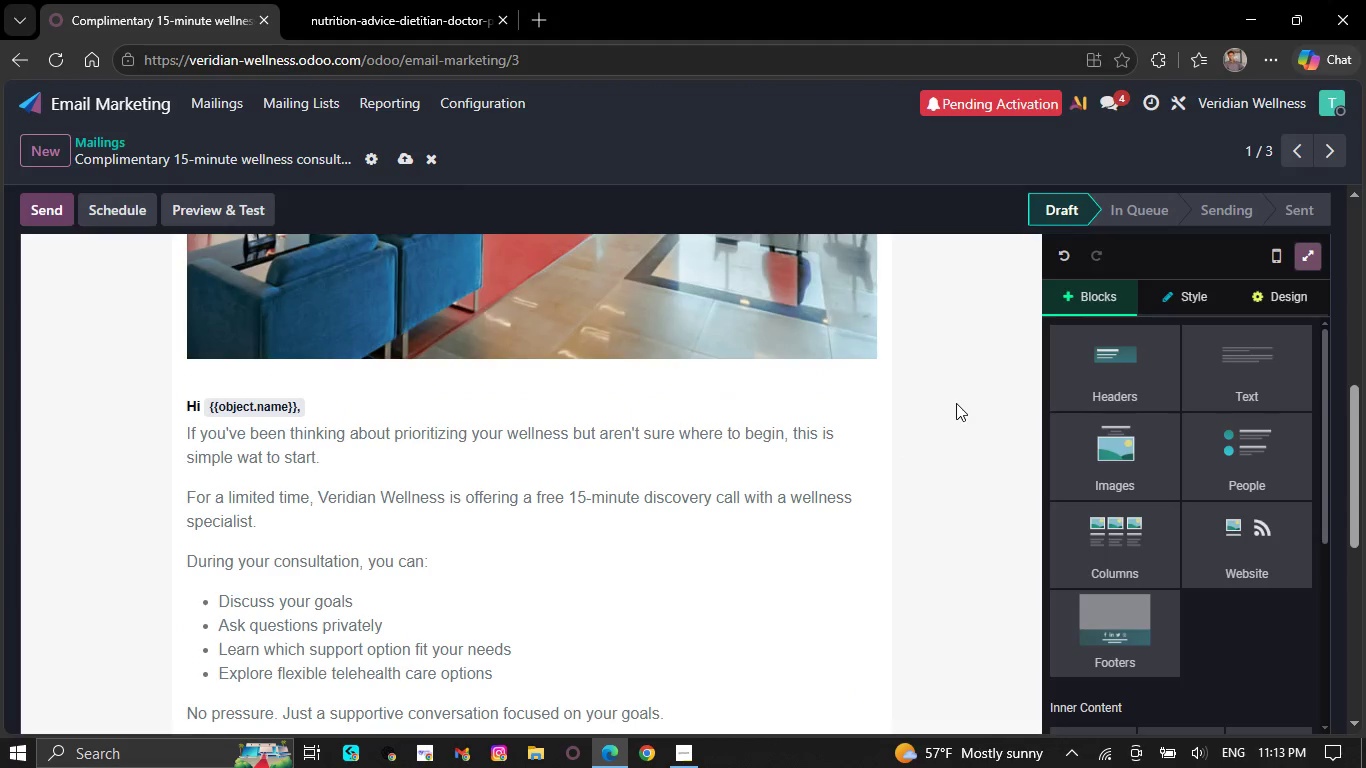 
scroll: coordinate [948, 412], scroll_direction: down, amount: 7.0
 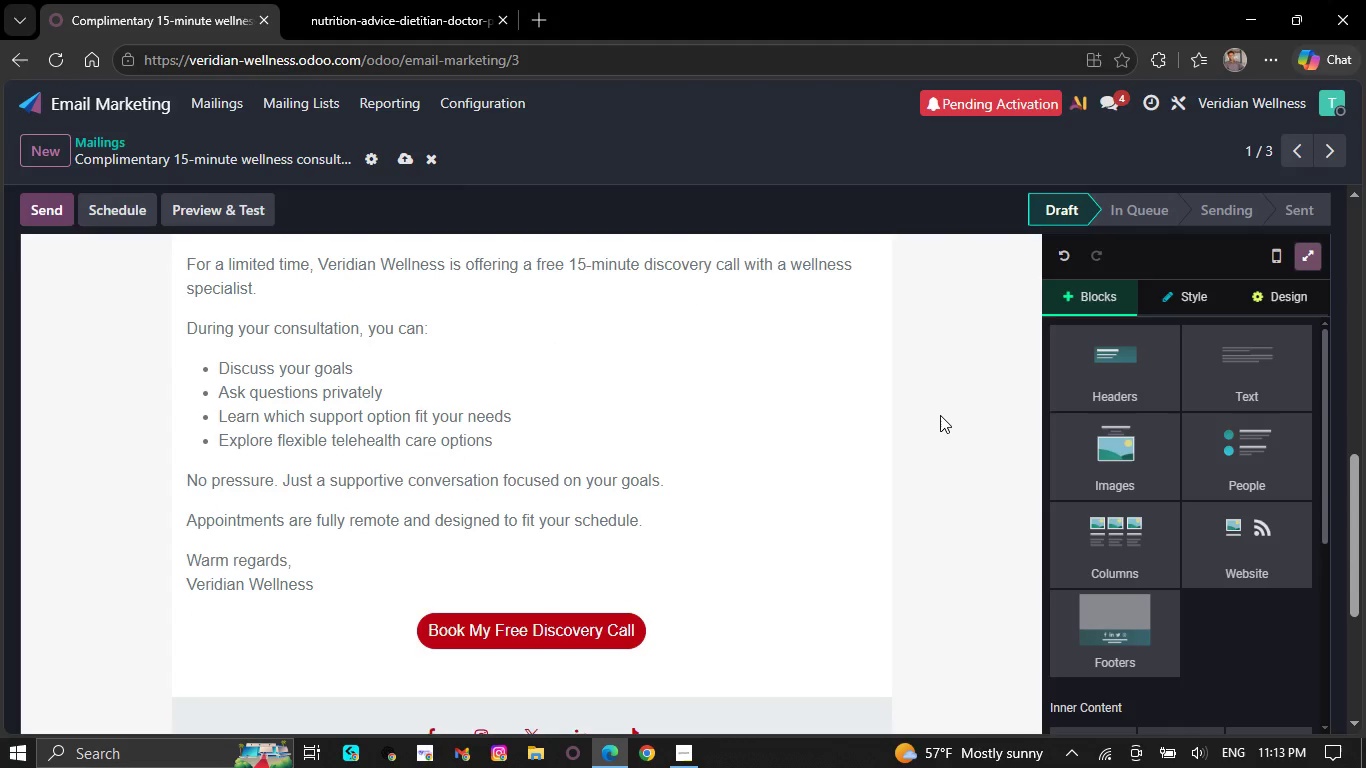 
scroll: coordinate [939, 416], scroll_direction: up, amount: 8.0
 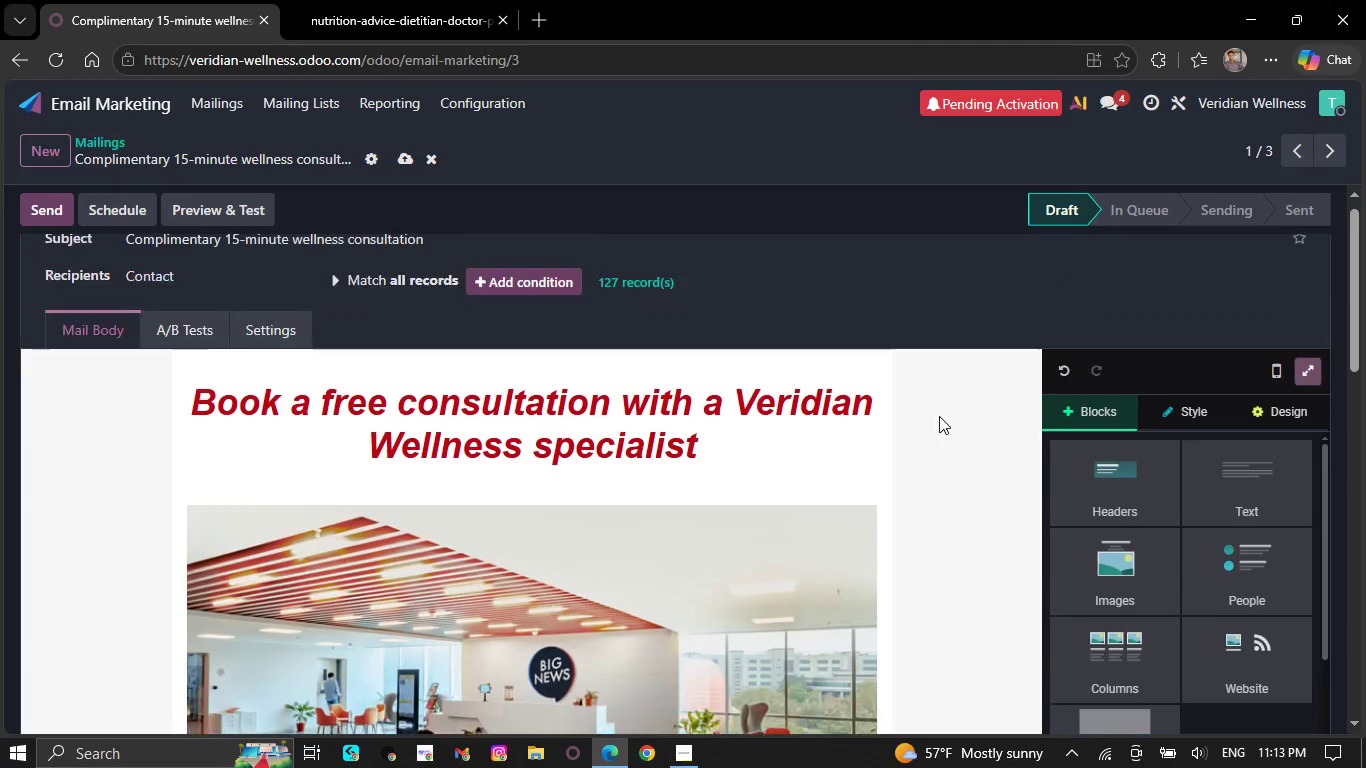 
scroll: coordinate [937, 424], scroll_direction: down, amount: 7.0
 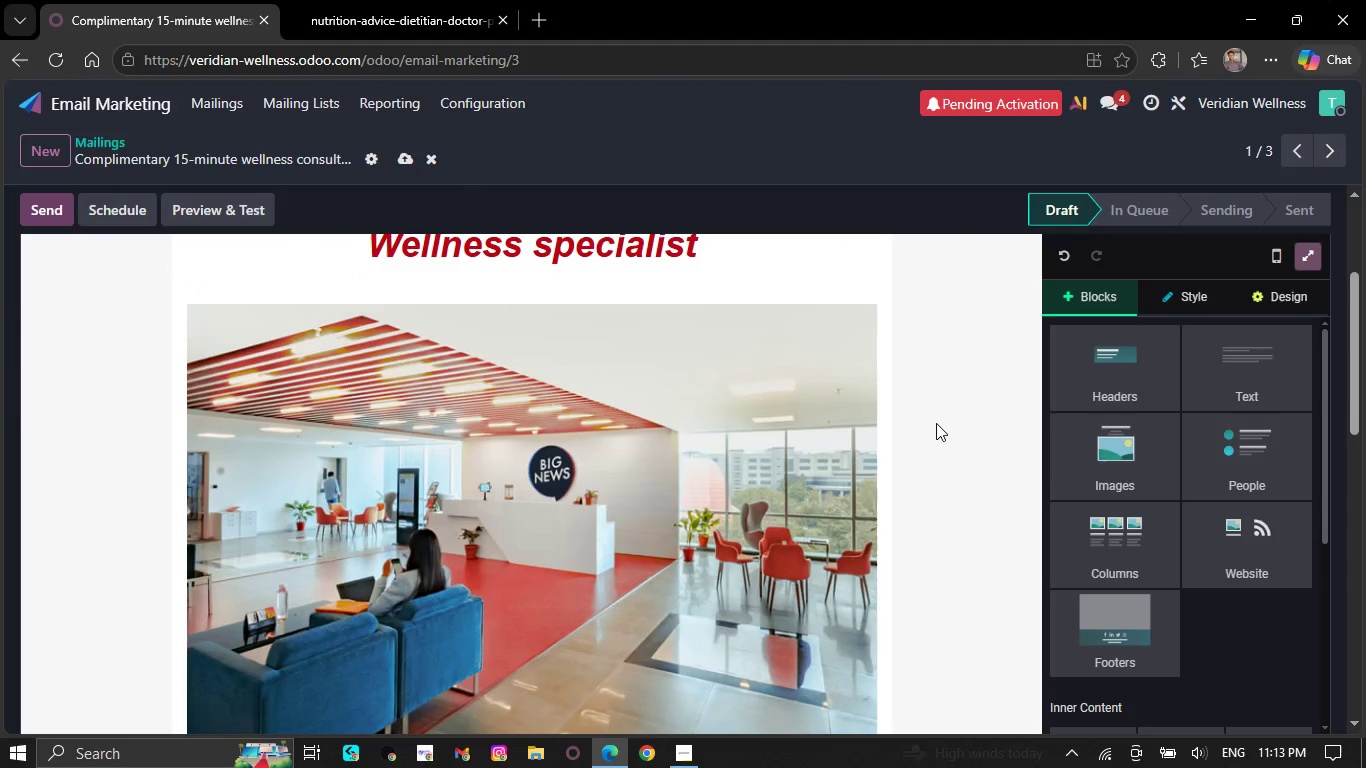 
mouse_move([517, 17])
 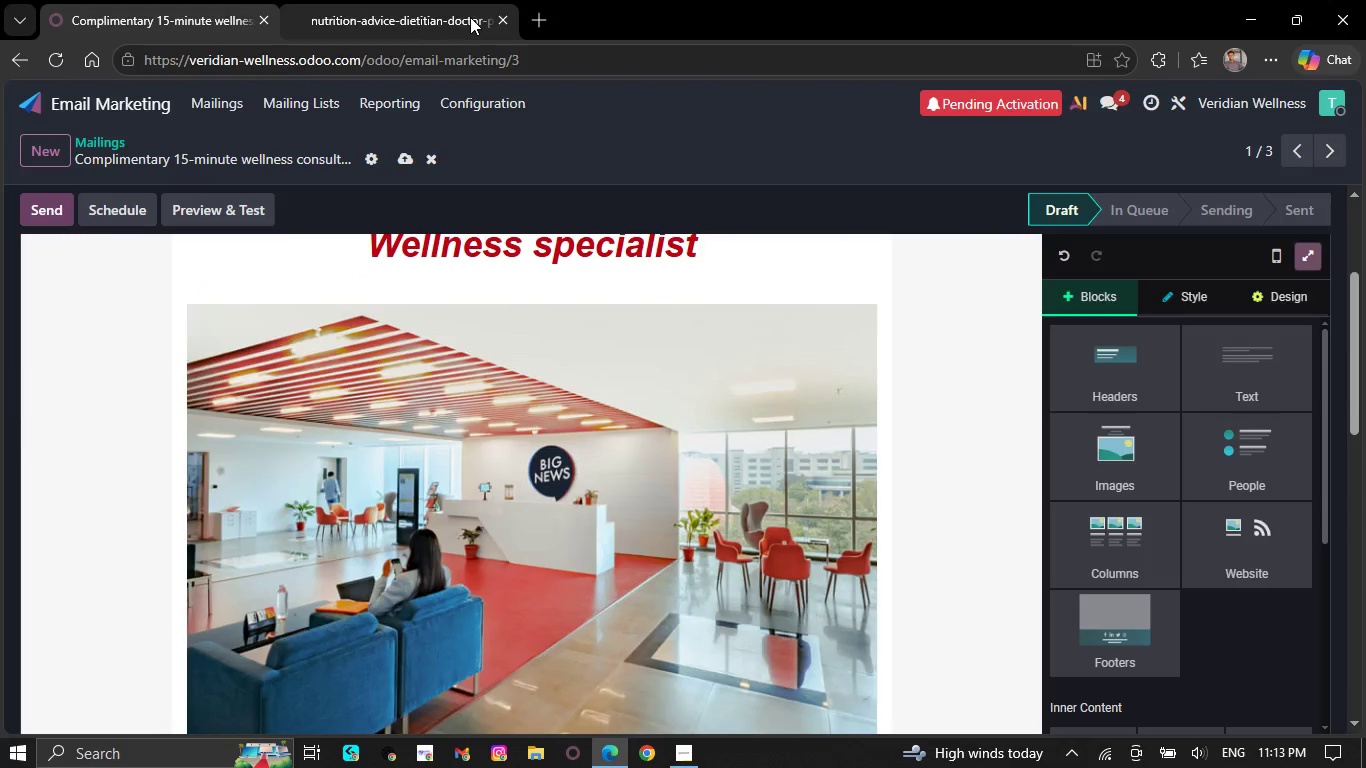 
left_click([470, 17])
 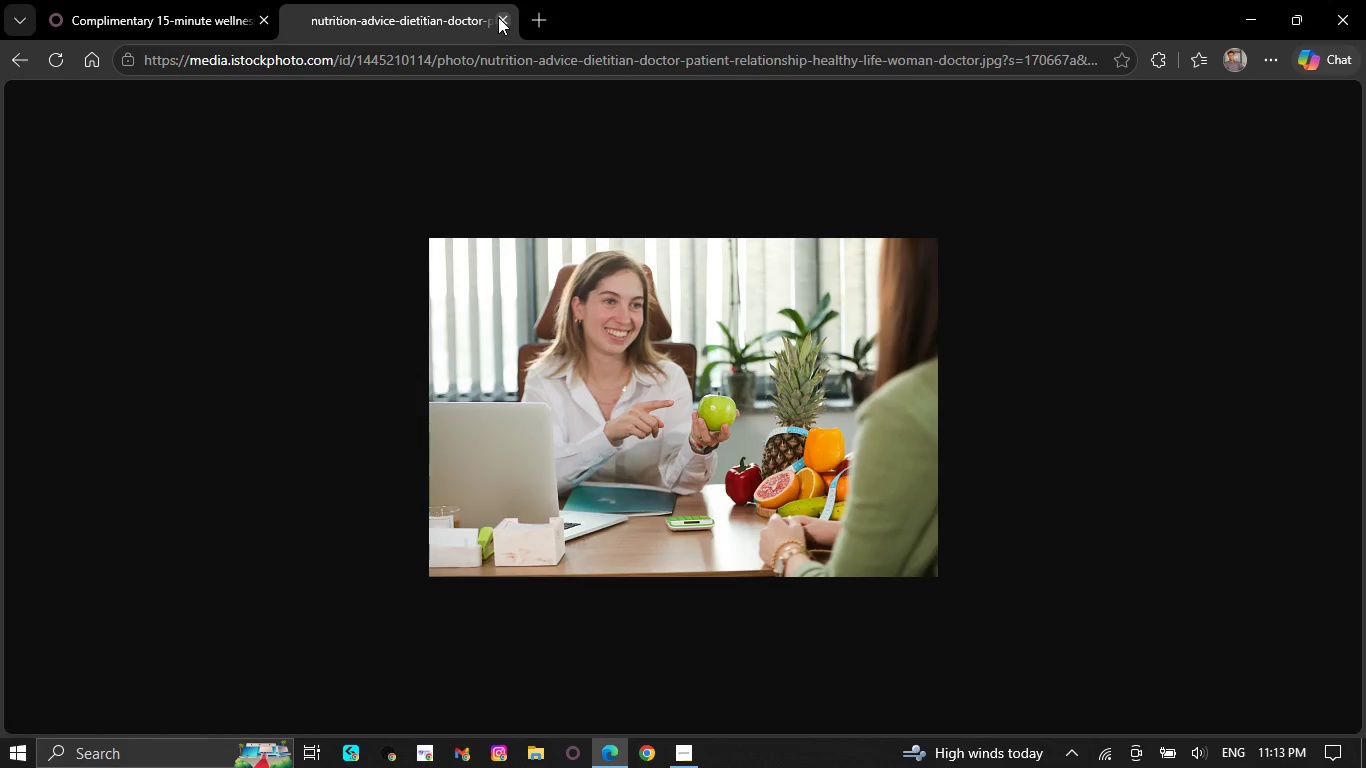 
left_click([498, 17])
 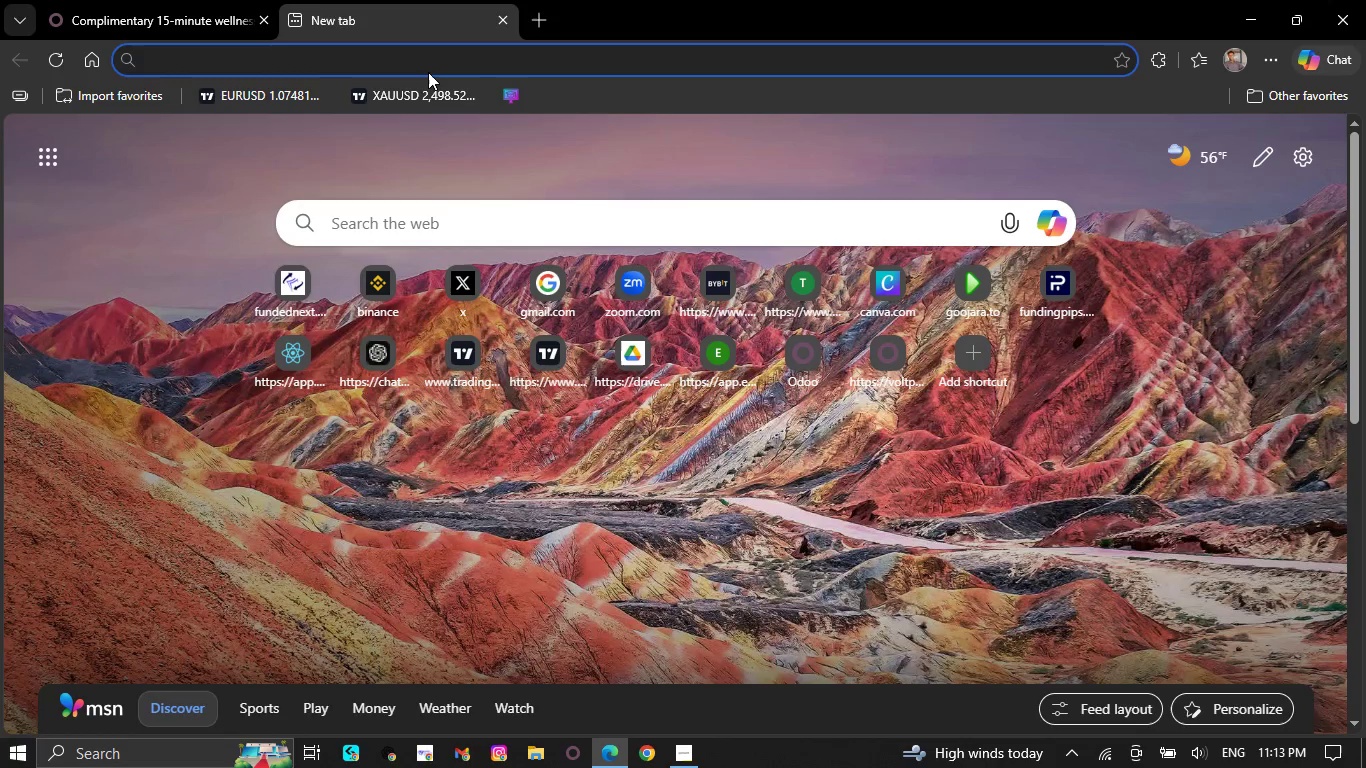 
type(telehealth doctor consultation)
key(NumpadEnter)
 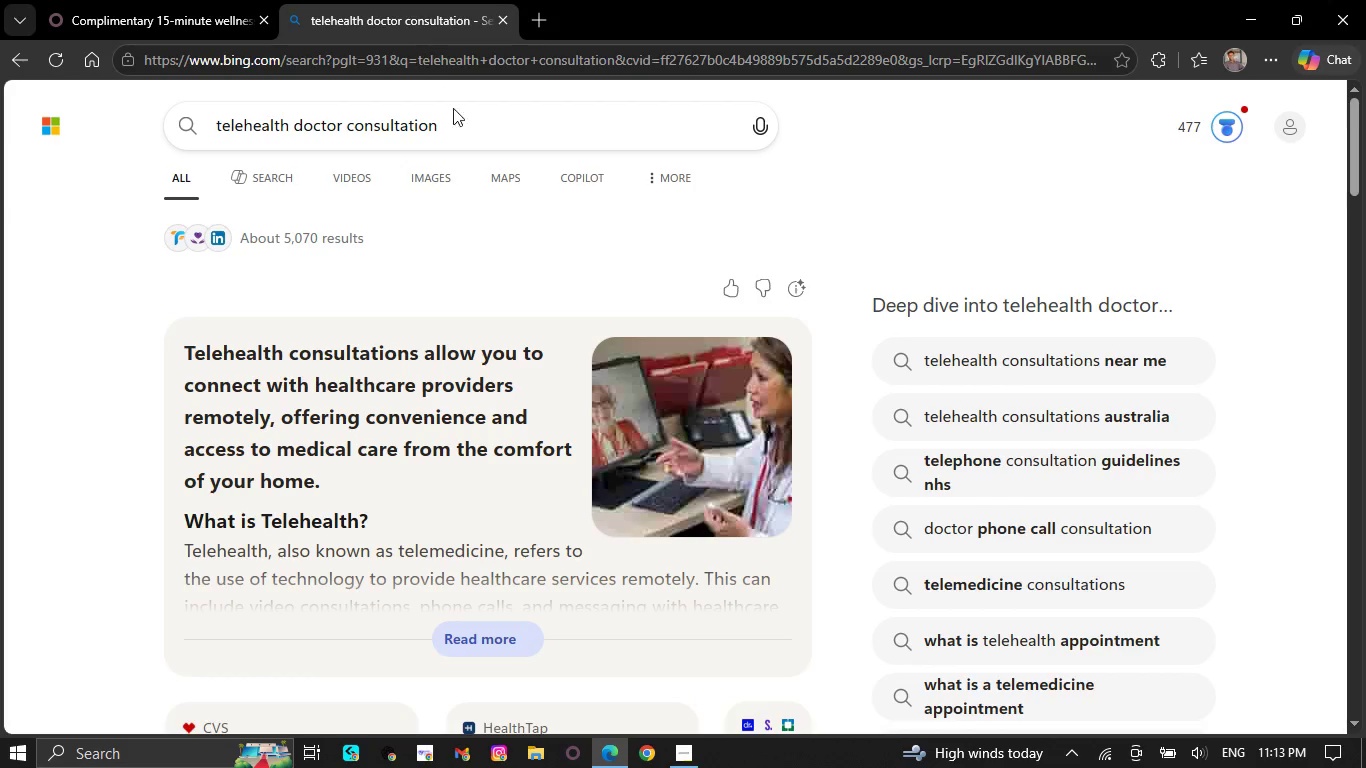 
left_click([451, 178])
 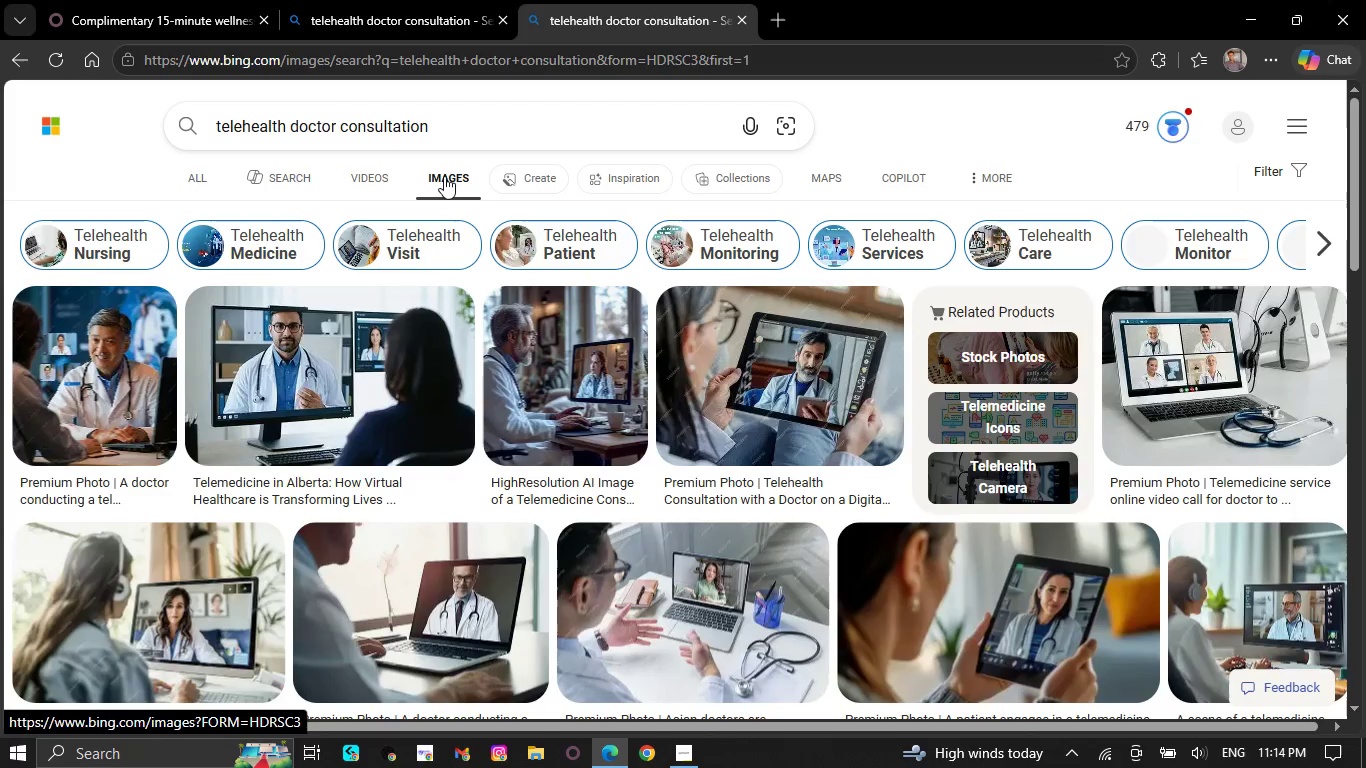 
scroll: coordinate [362, 391], scroll_direction: down, amount: 24.0
 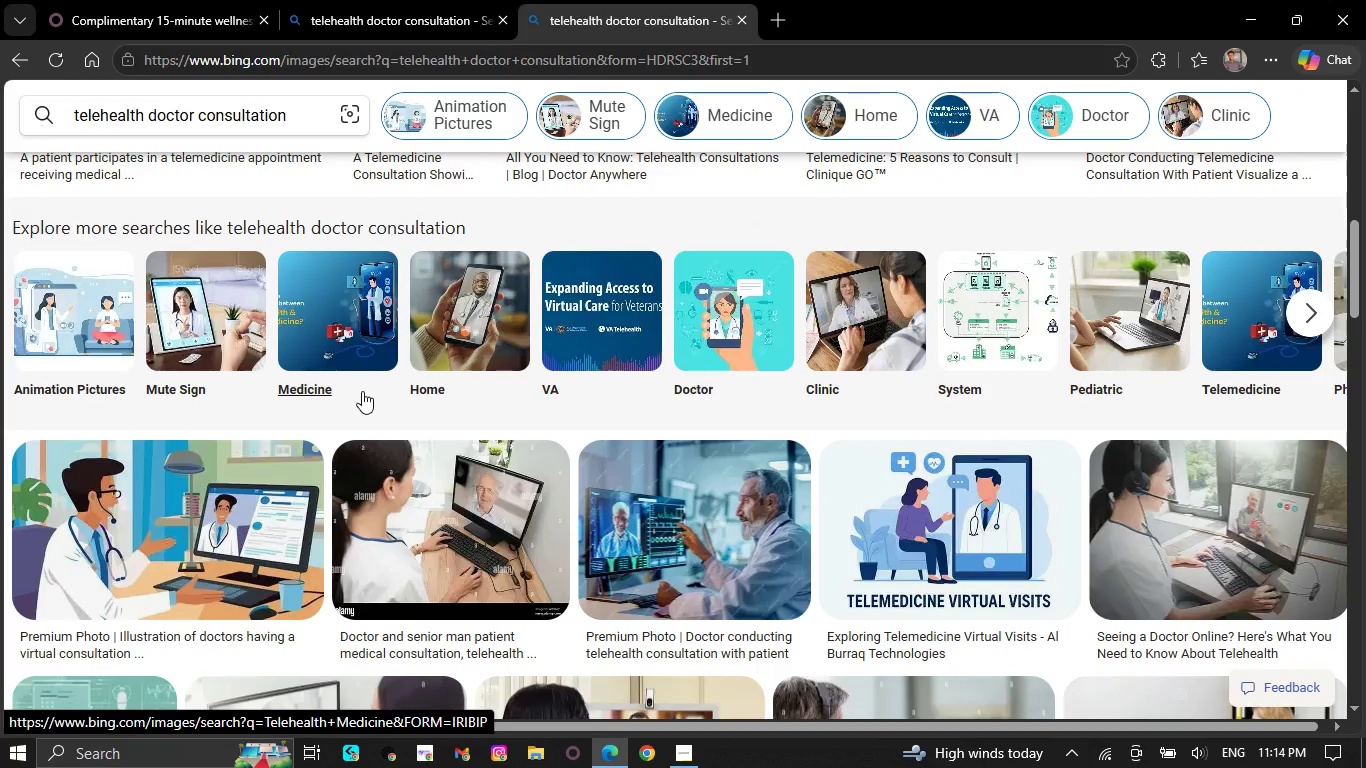 
scroll: coordinate [361, 391], scroll_direction: up, amount: 14.0
 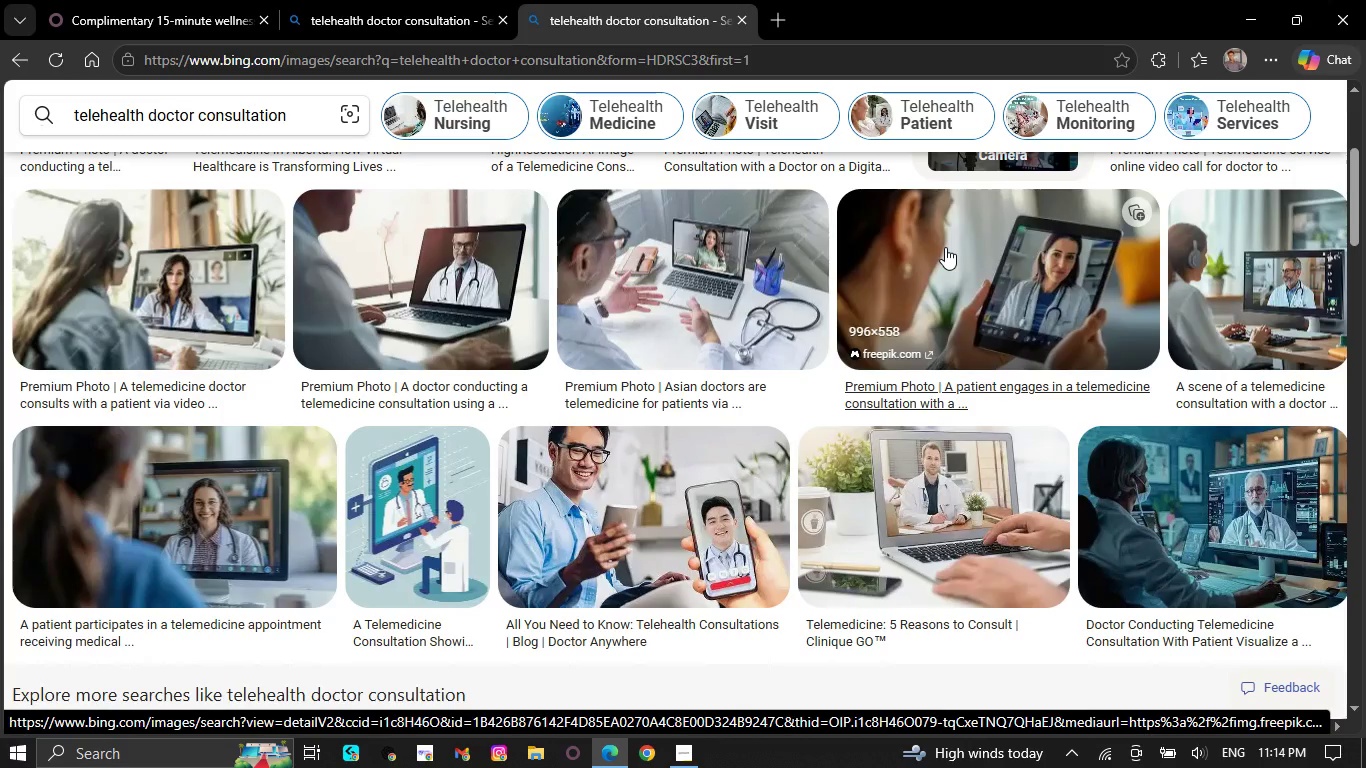 
left_click([945, 247])
 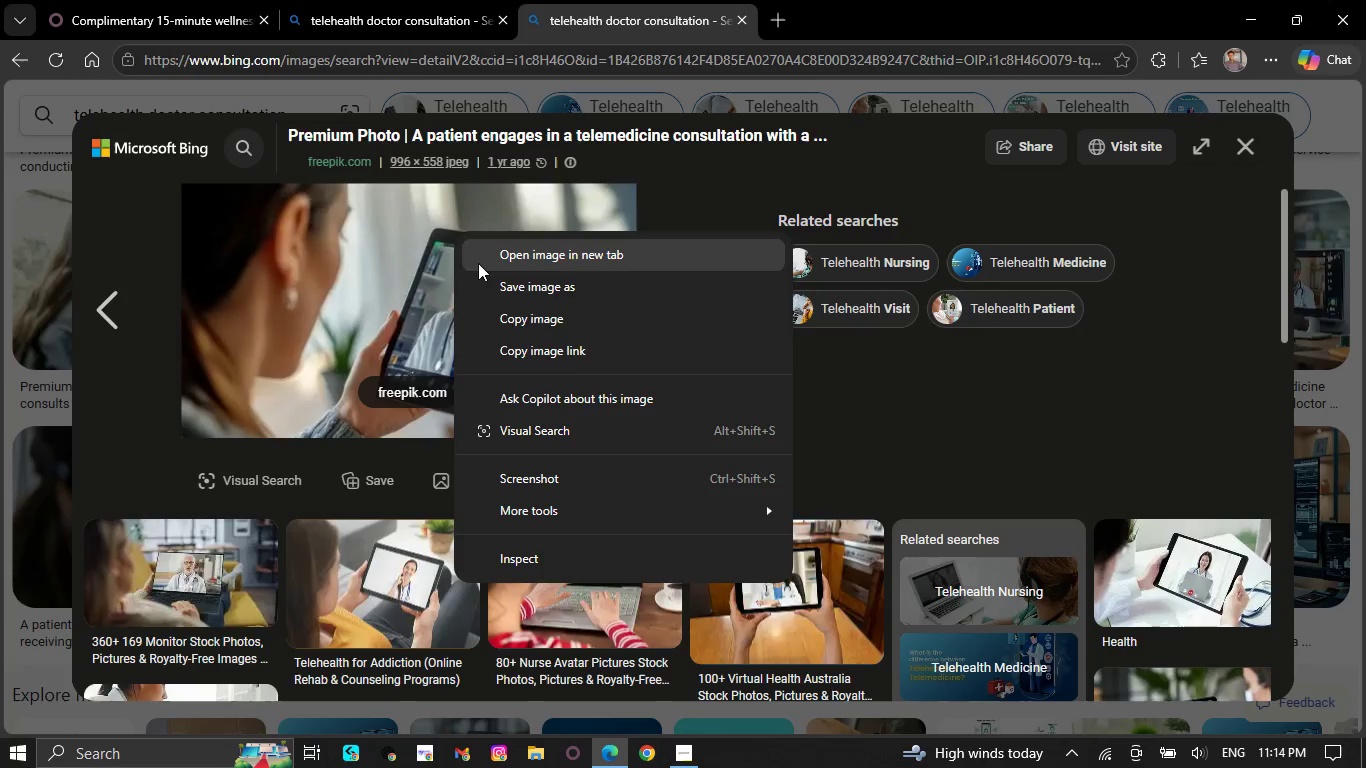 
left_click([585, 321])
 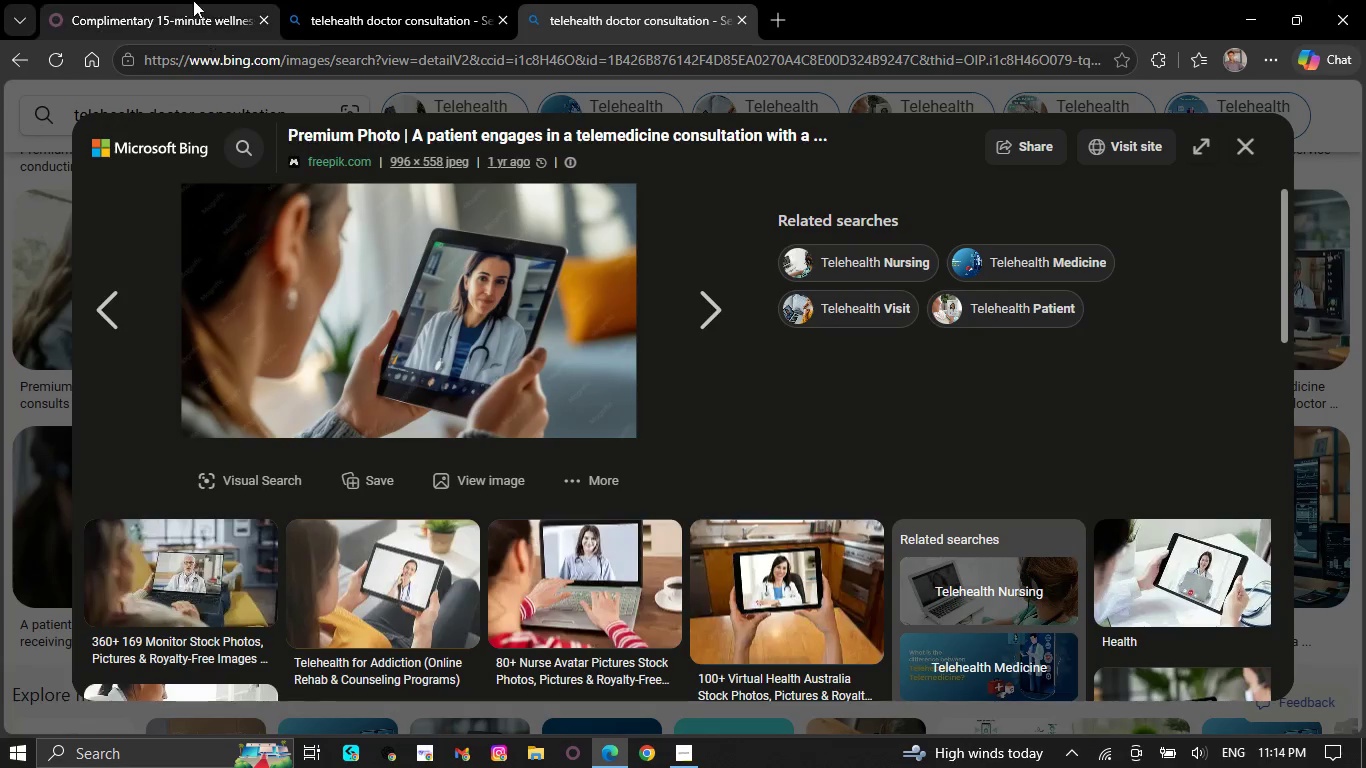 
left_click([188, 0])
 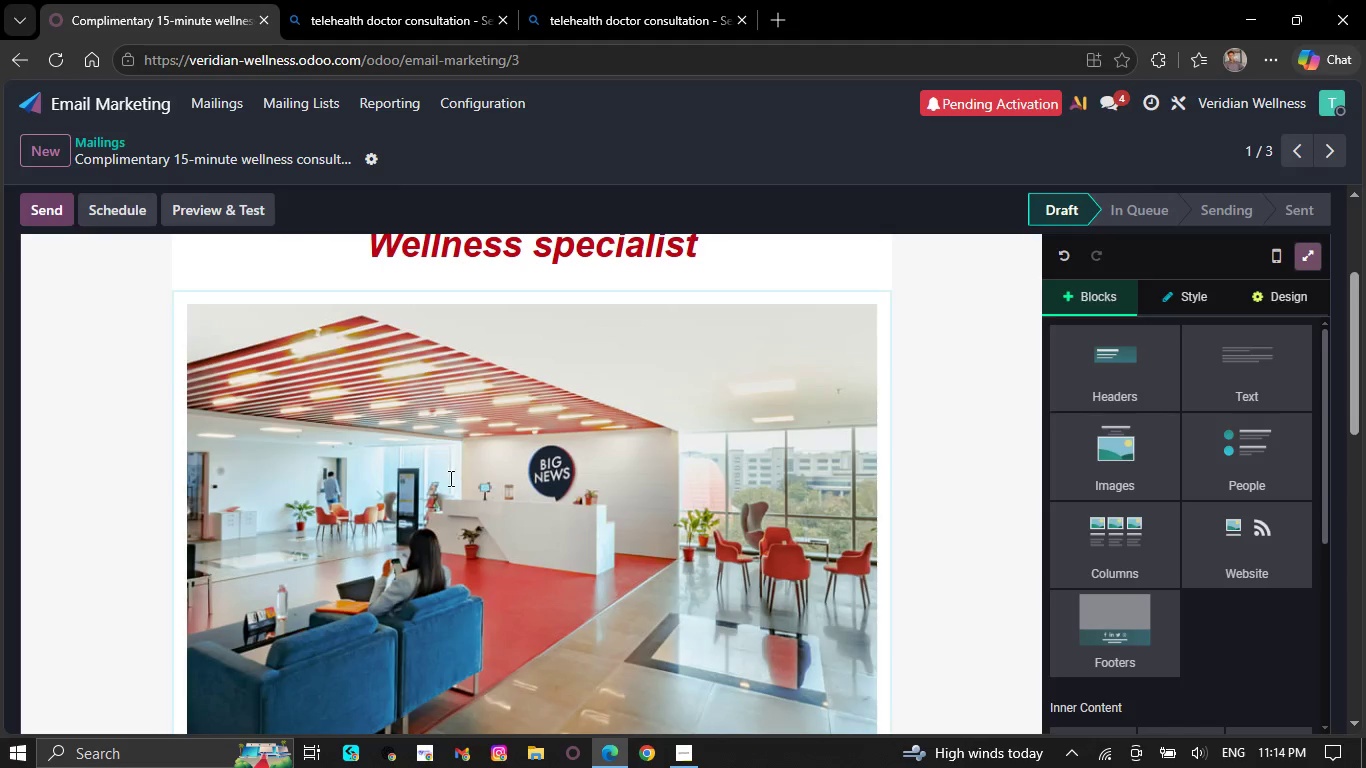 
right_click([450, 482])
 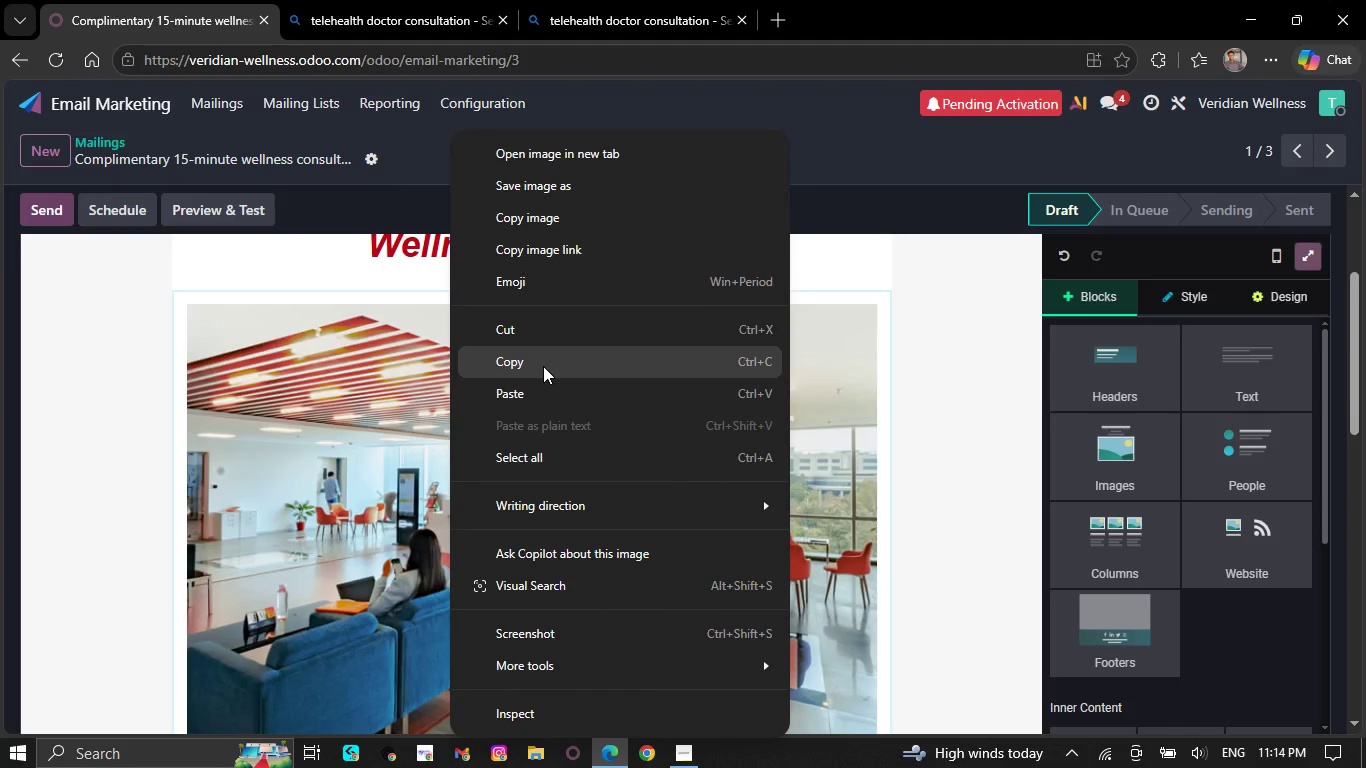 
left_click([535, 389])
 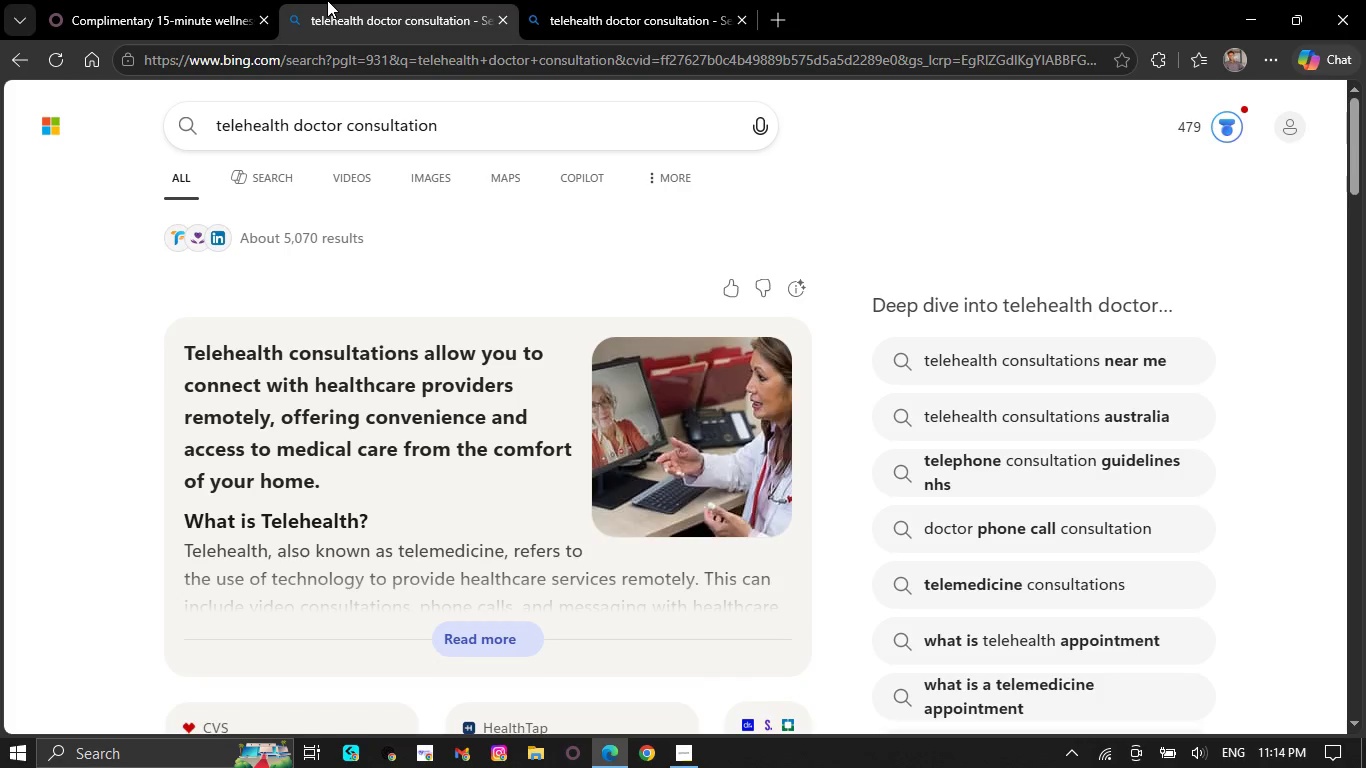 
left_click([645, 0])
 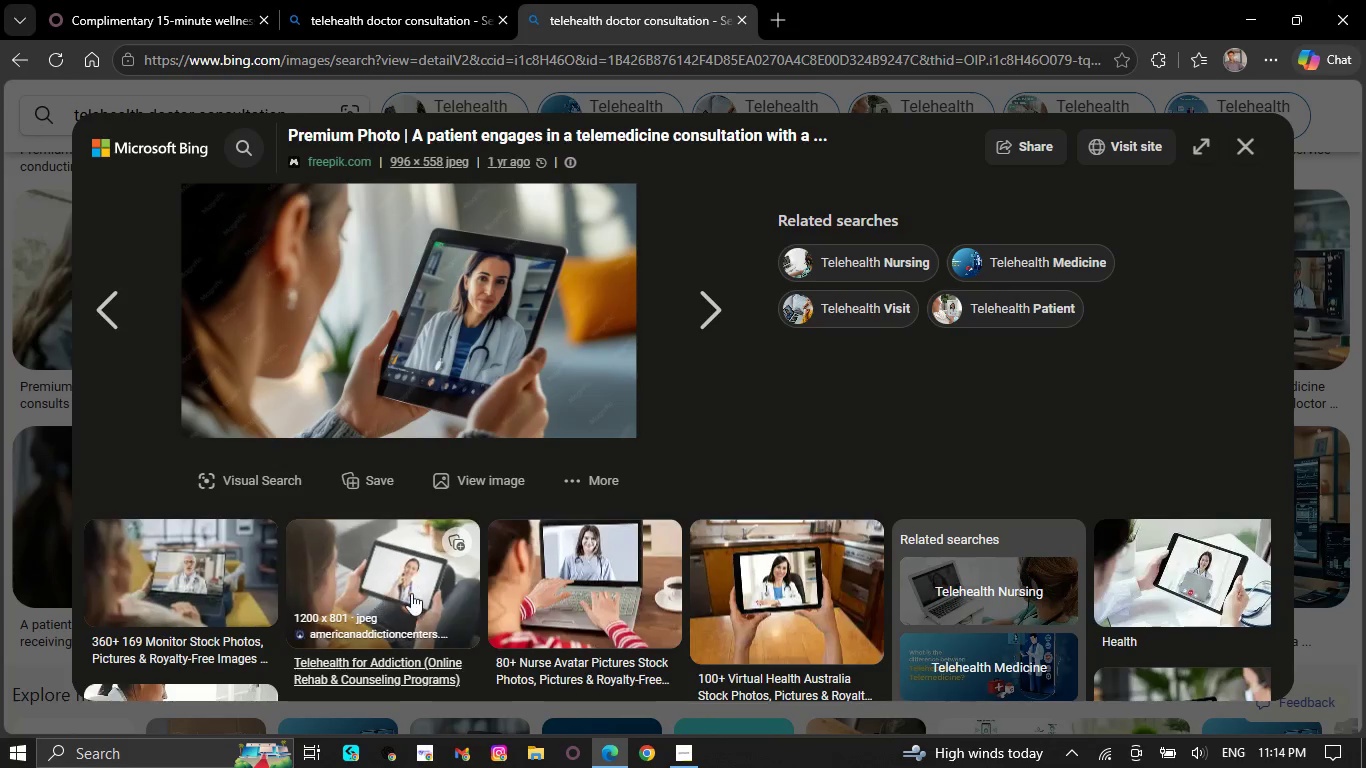 
left_click([413, 588])
 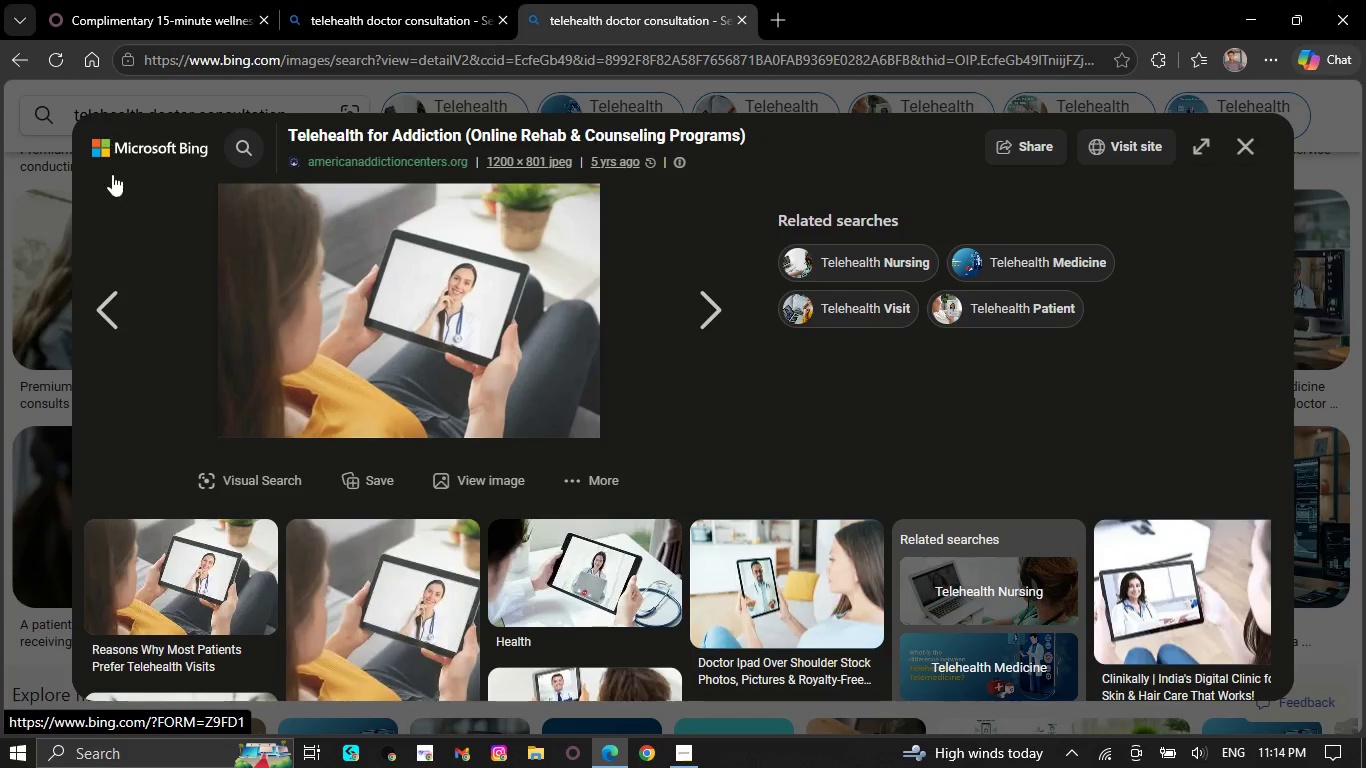 
left_click([1246, 148])
 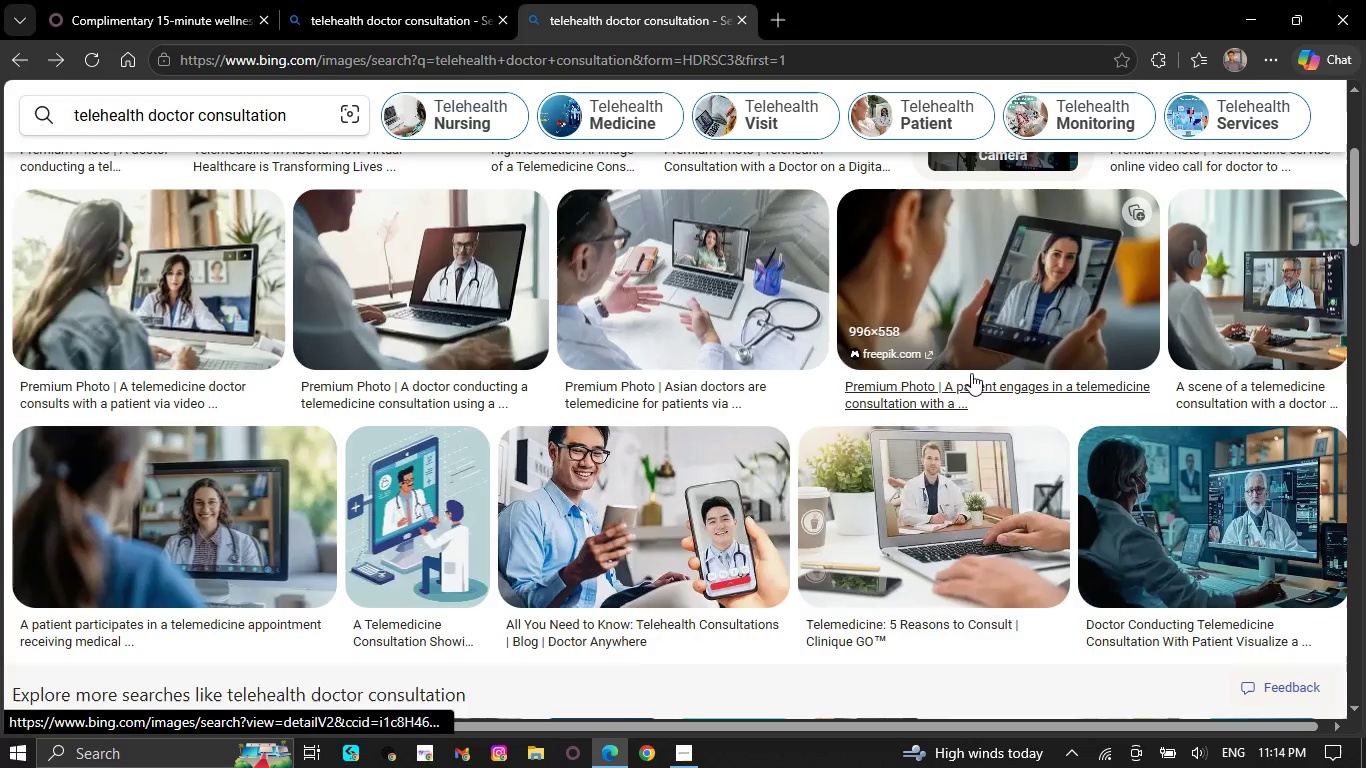 
scroll: coordinate [592, 445], scroll_direction: up, amount: 9.0
 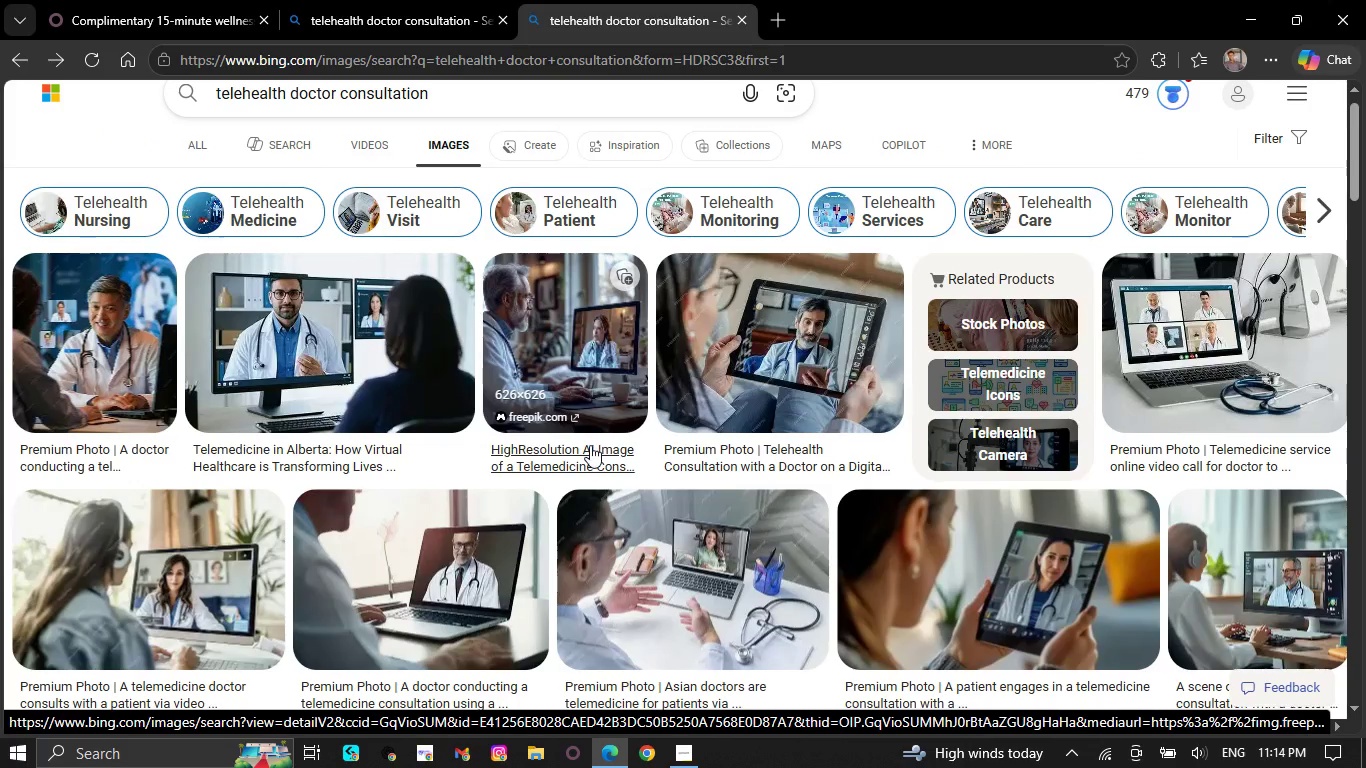 
wait(9.09)
 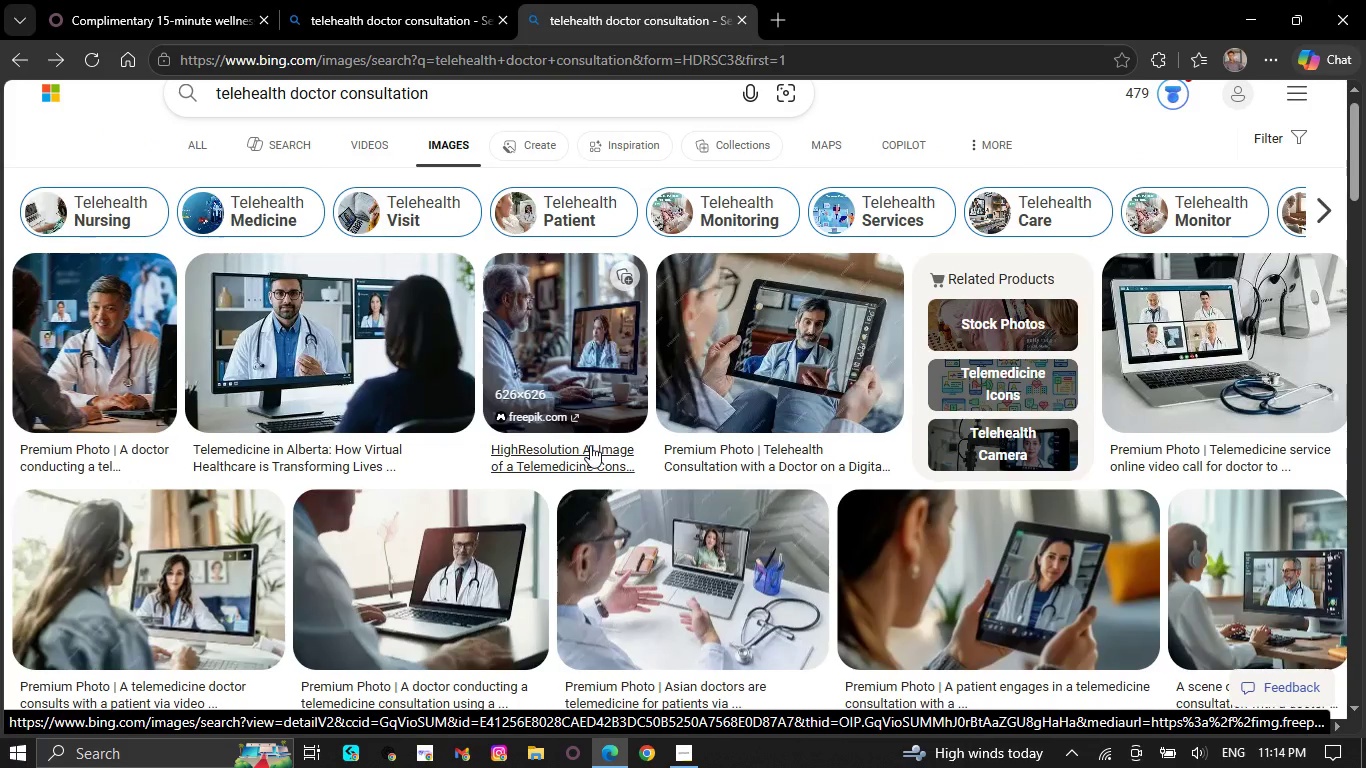 
mouse_move([768, 303])
 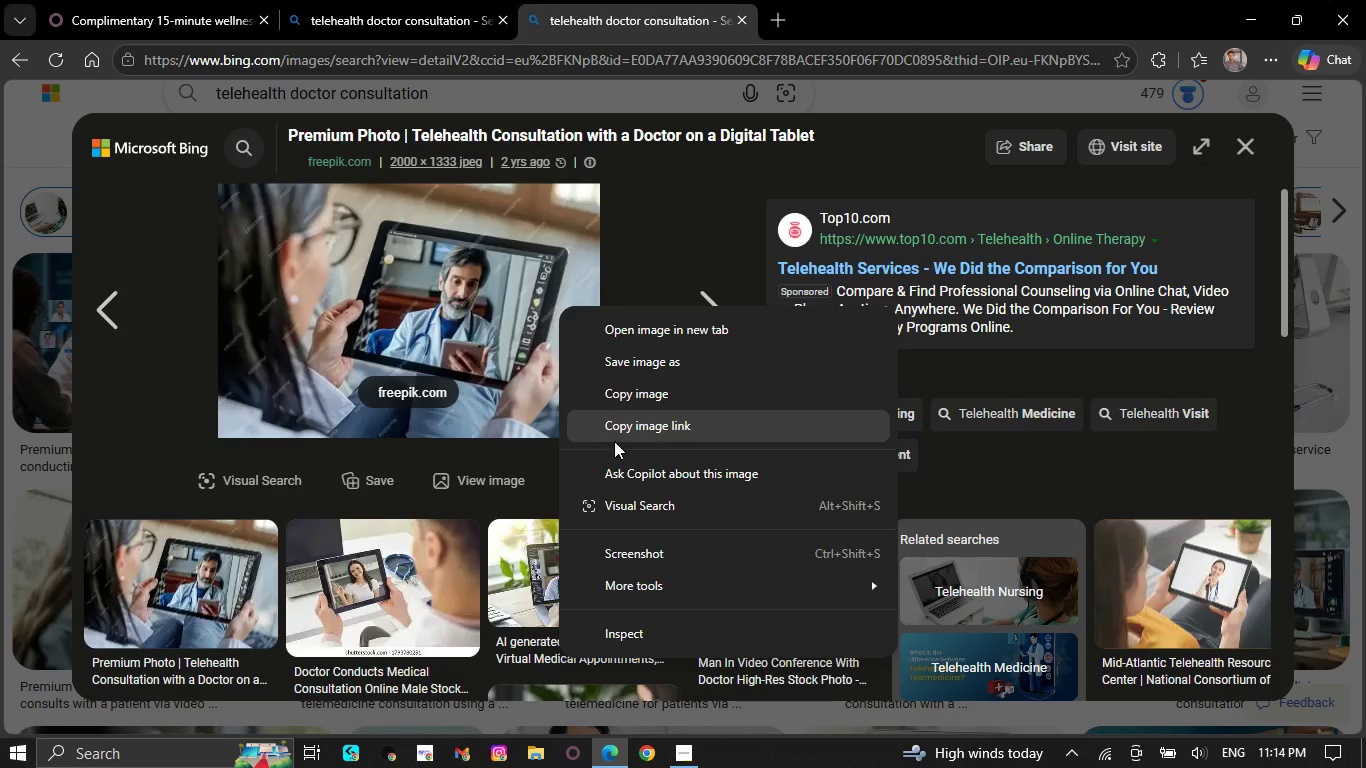 
left_click([639, 395])
 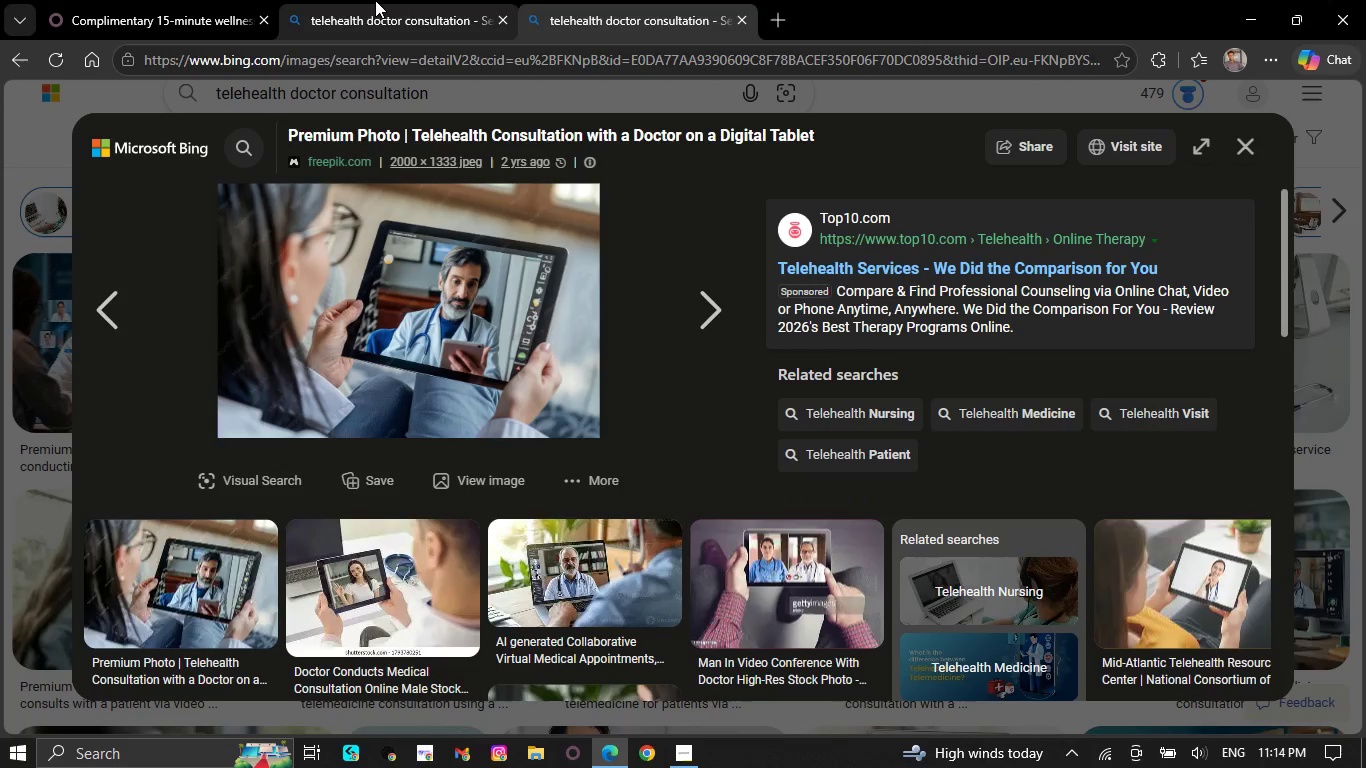 
left_click([122, 0])
 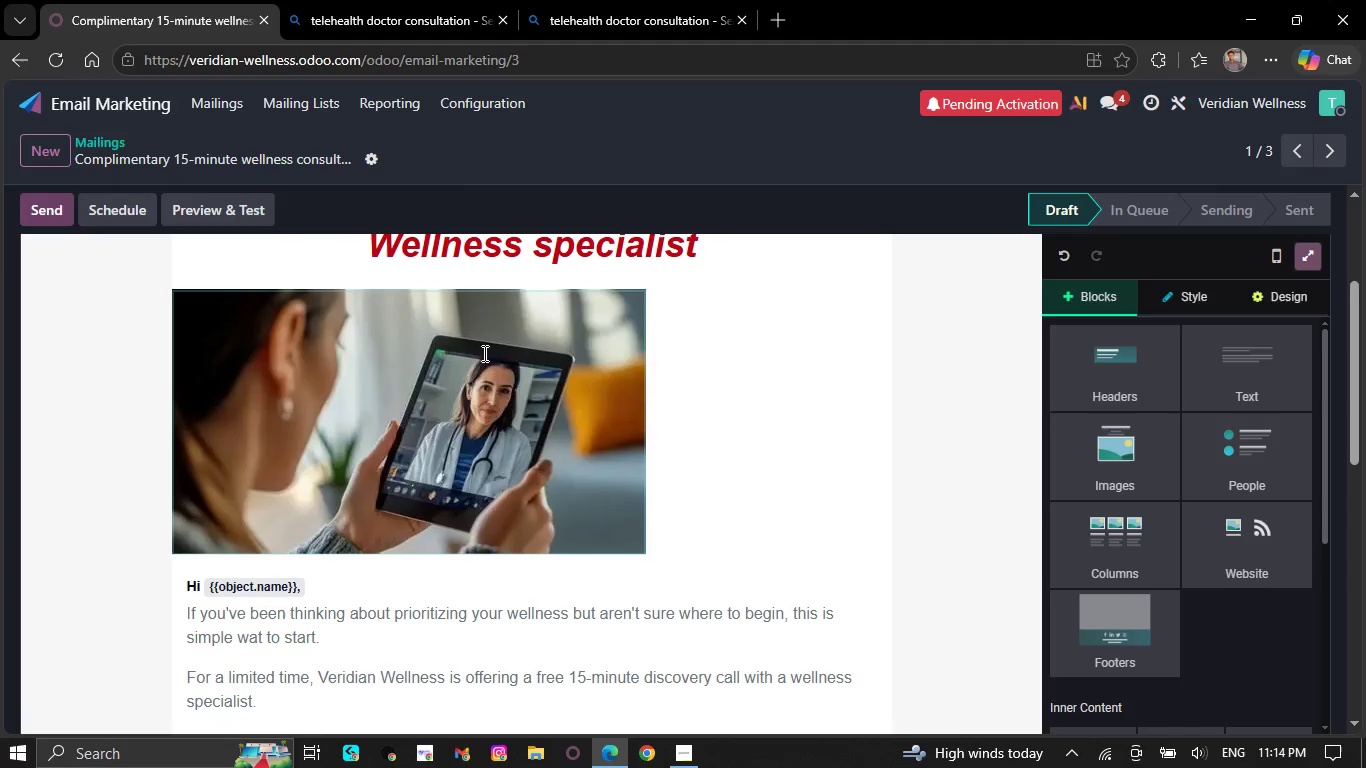 
right_click([475, 354])
 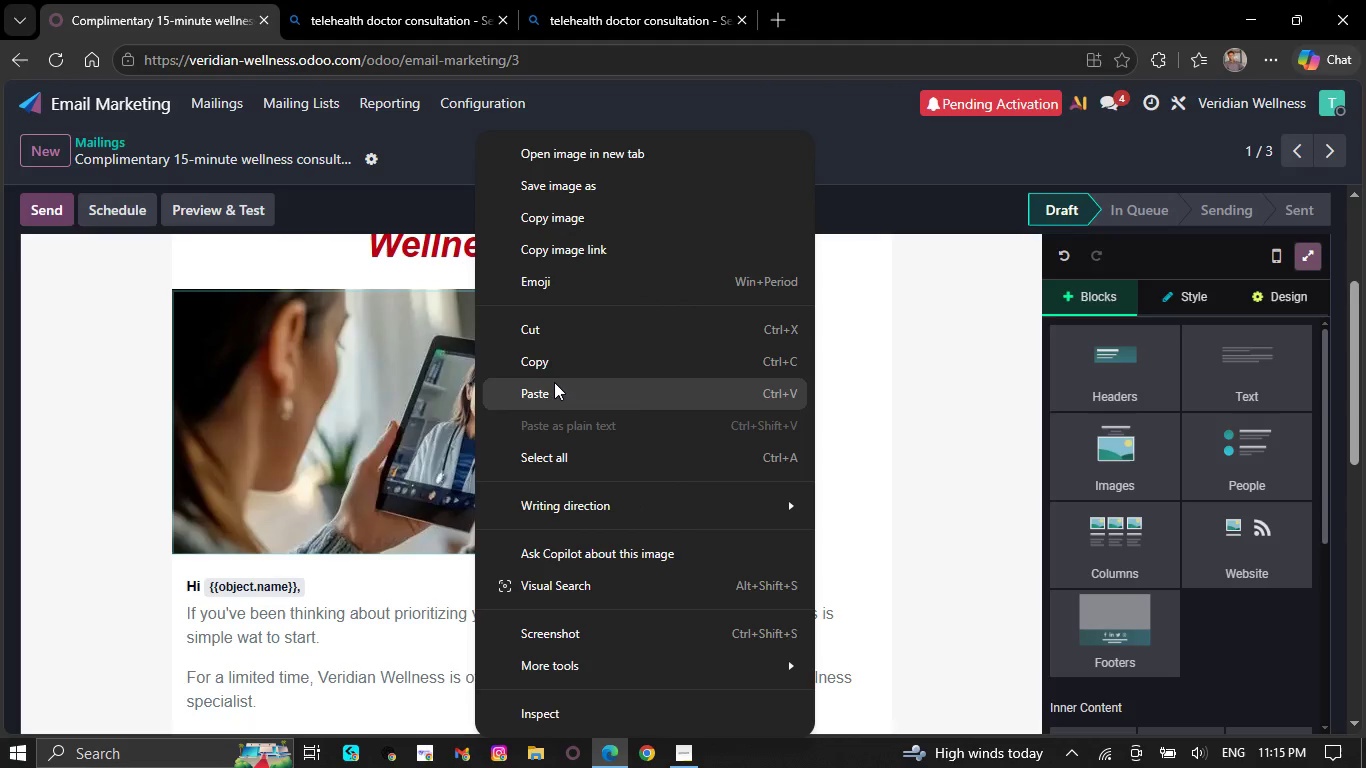 
left_click([554, 389])
 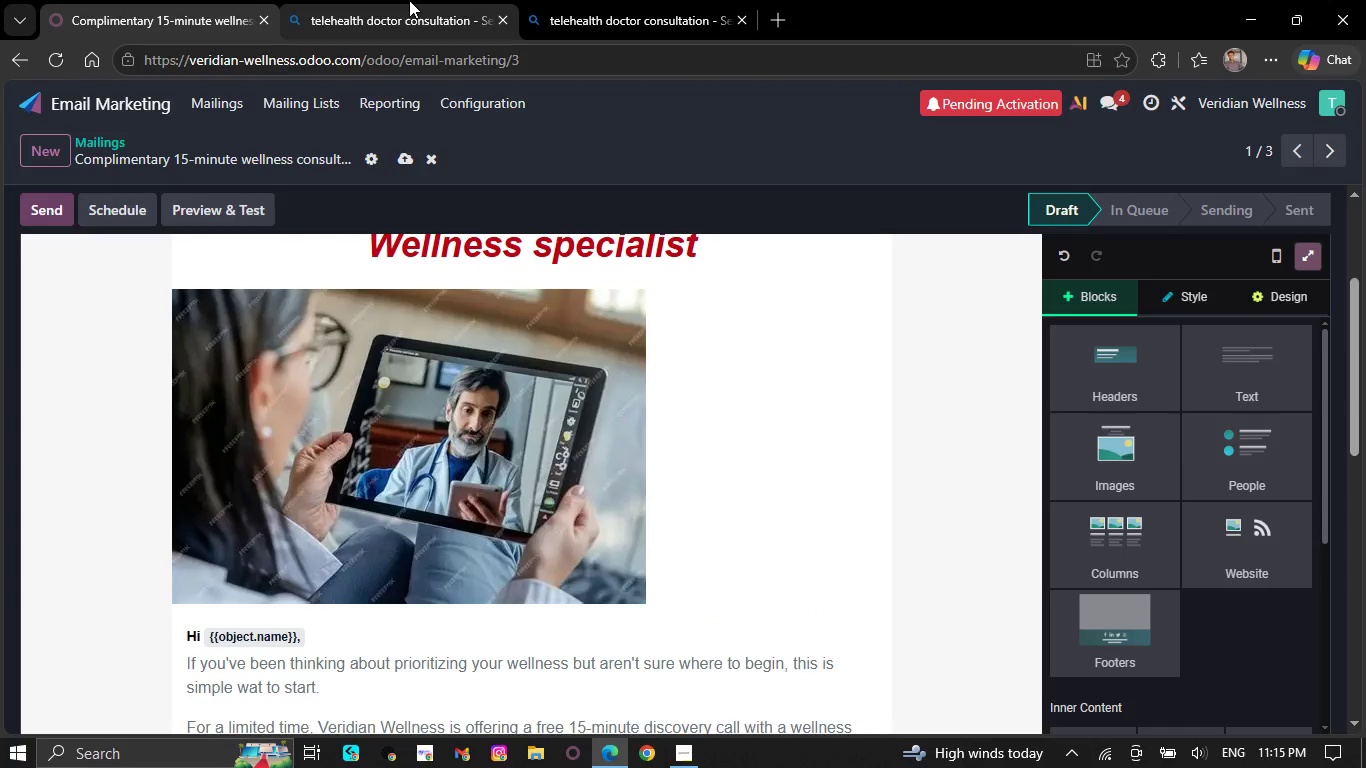 
left_click([622, 0])
 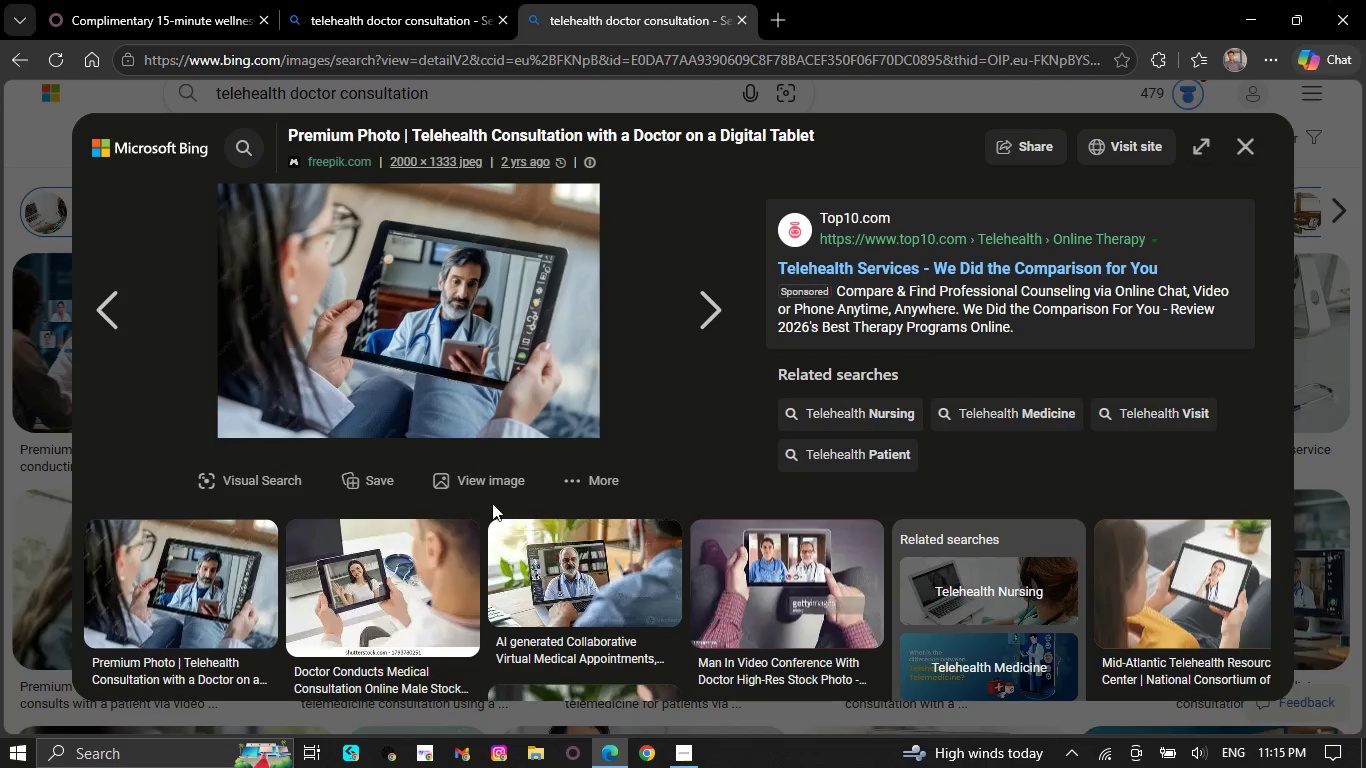 
left_click([500, 473])
 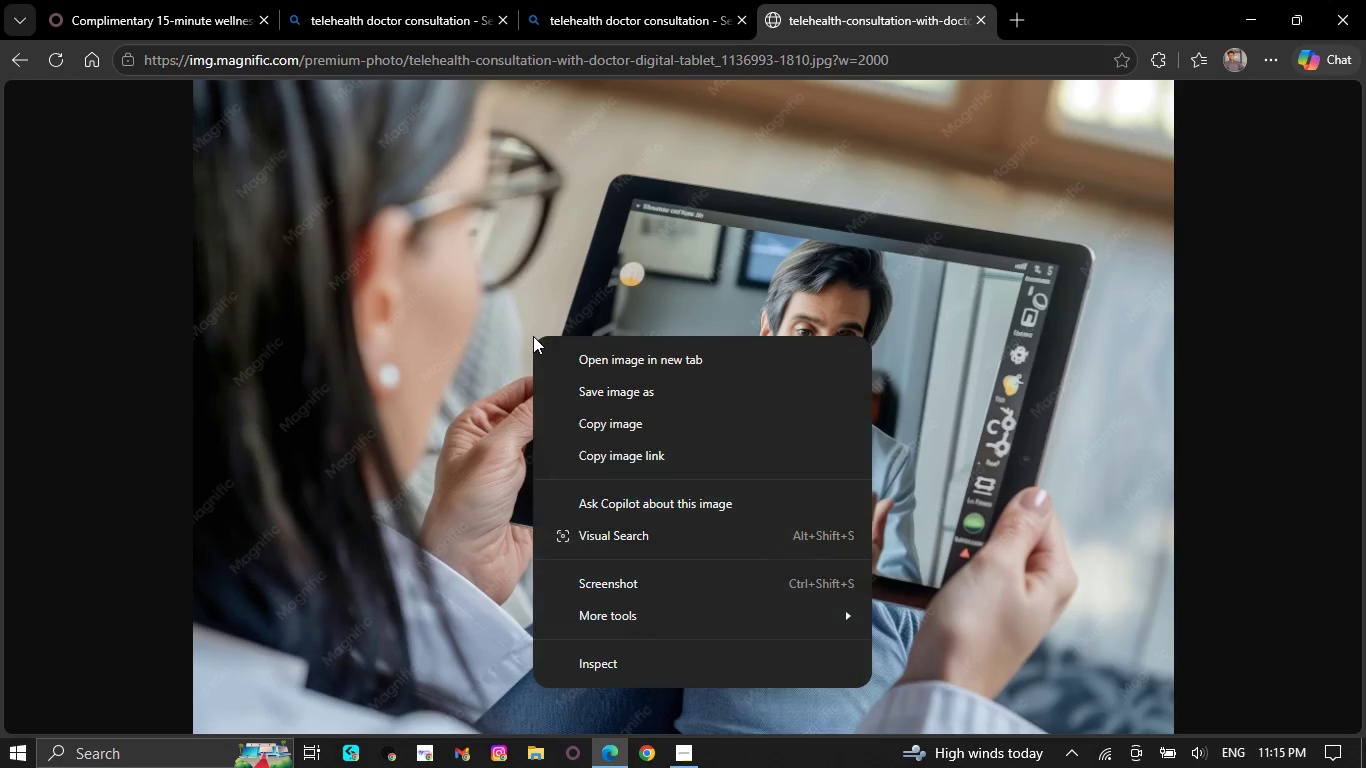 
left_click([613, 416])
 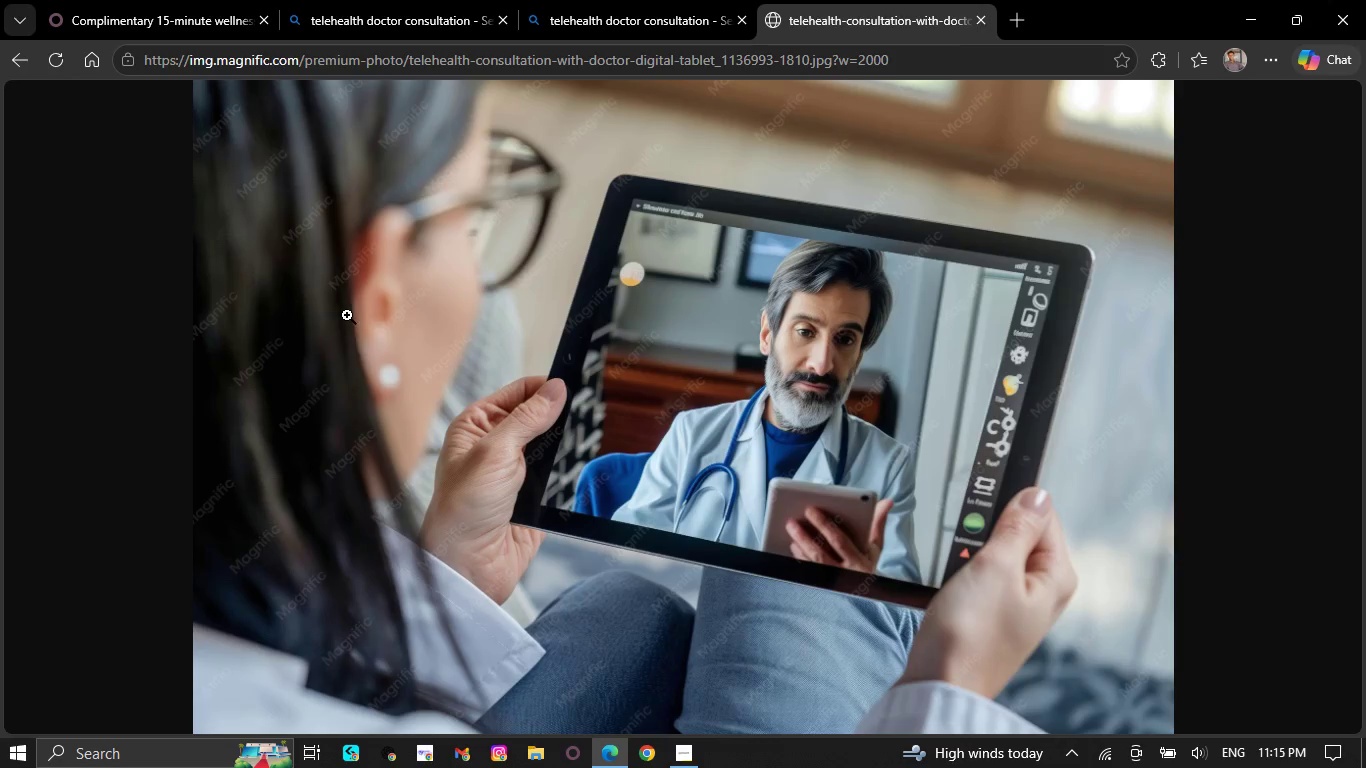 
left_click([347, 316])
 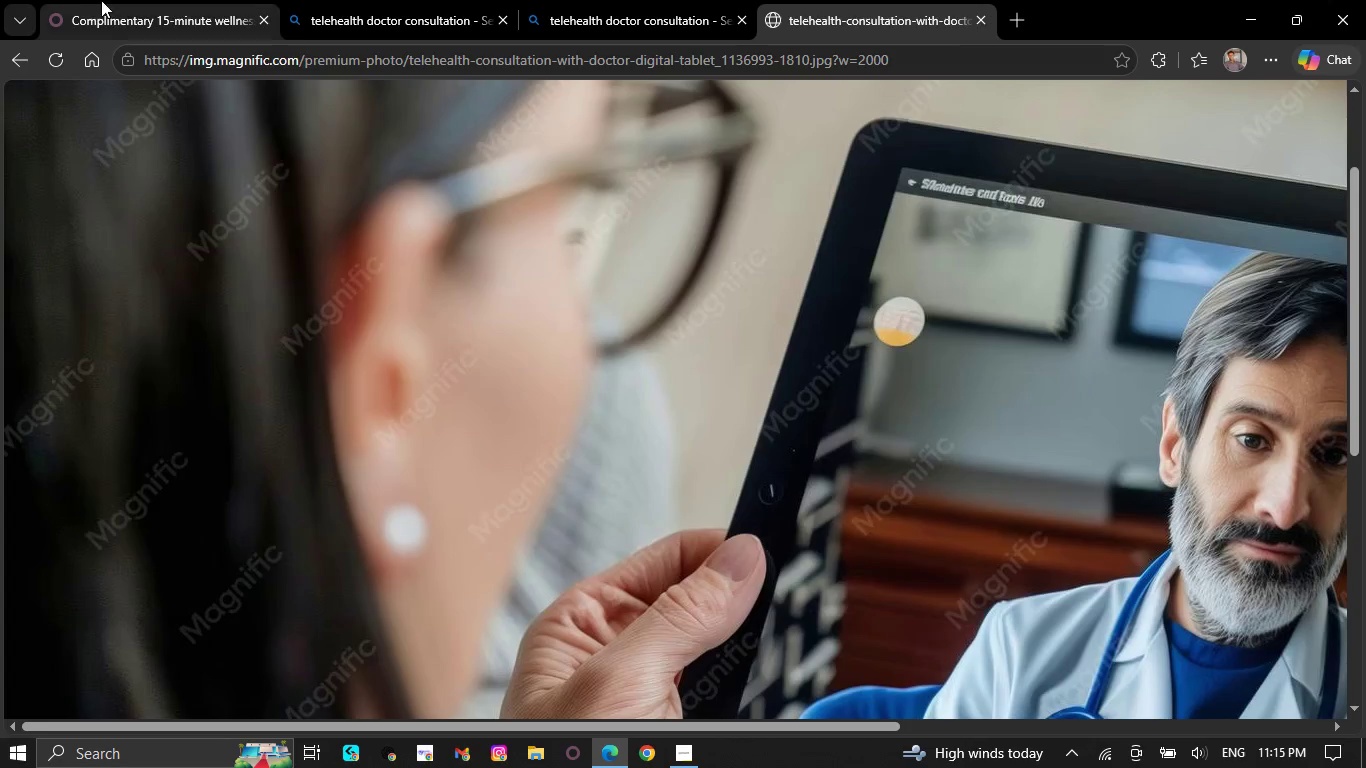 
left_click([89, 0])
 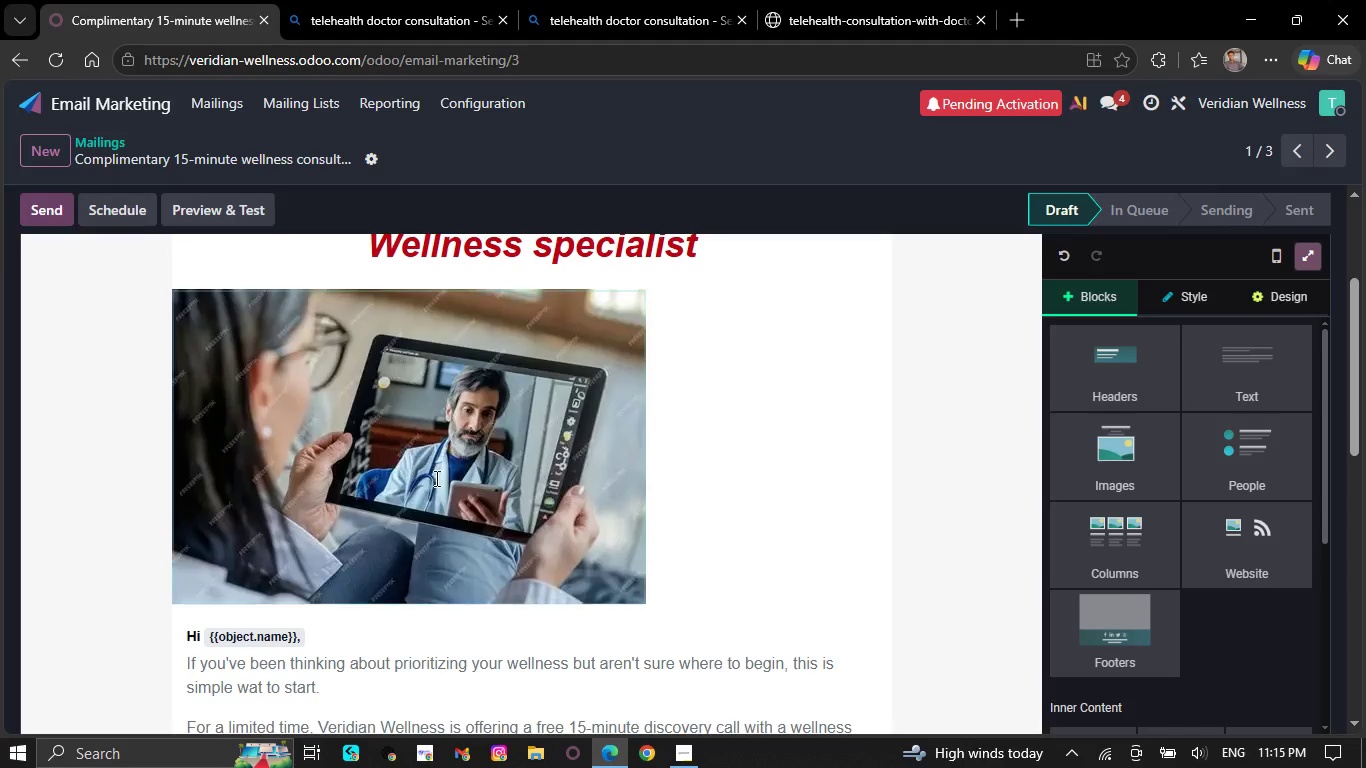 
right_click([435, 478])
 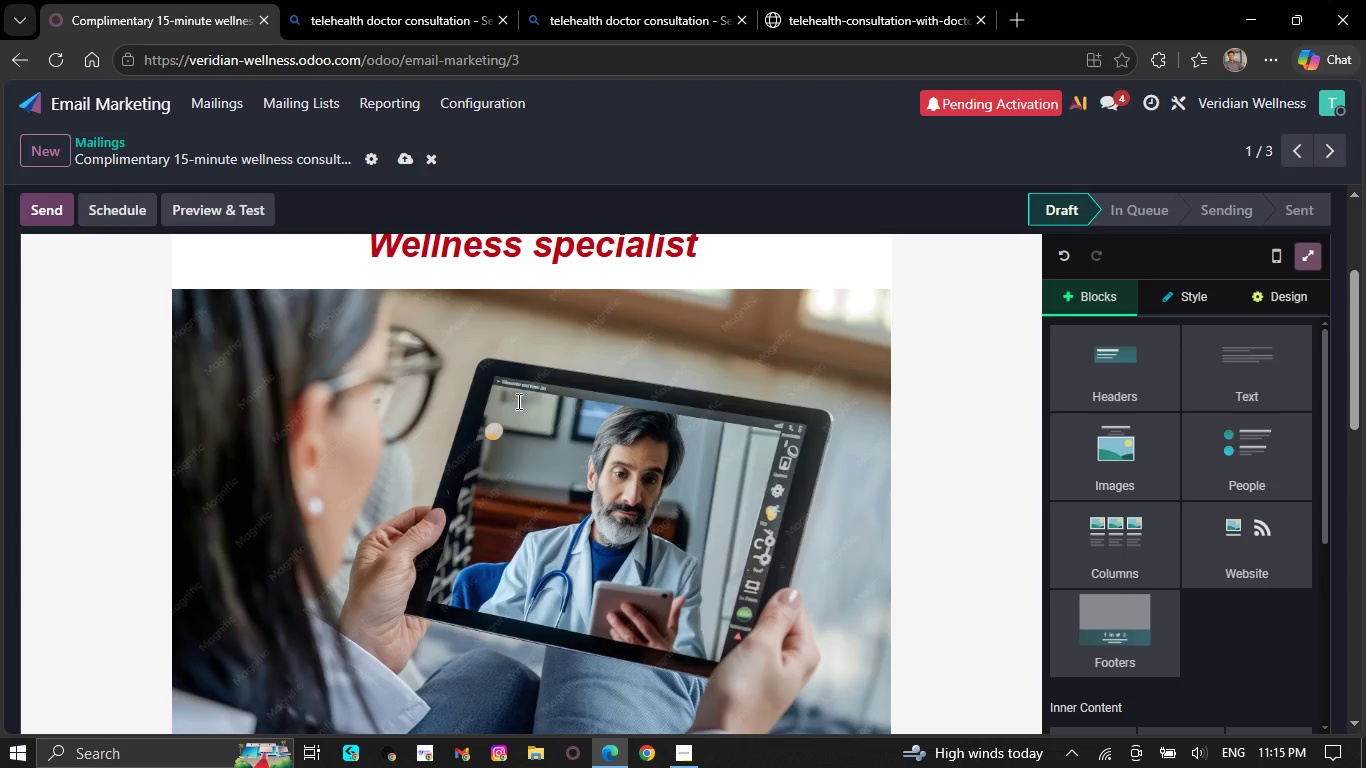 
scroll: coordinate [517, 415], scroll_direction: down, amount: 6.0
 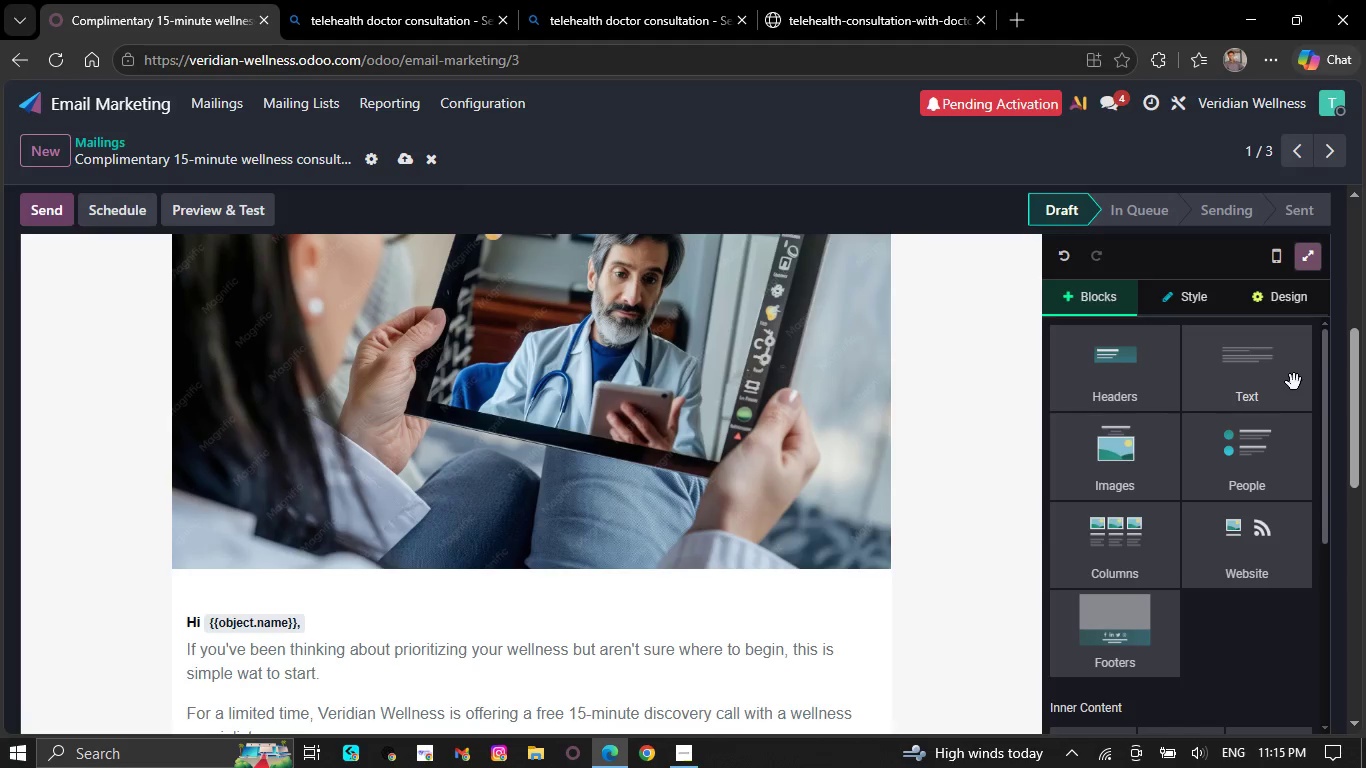 
left_click([339, 375])
 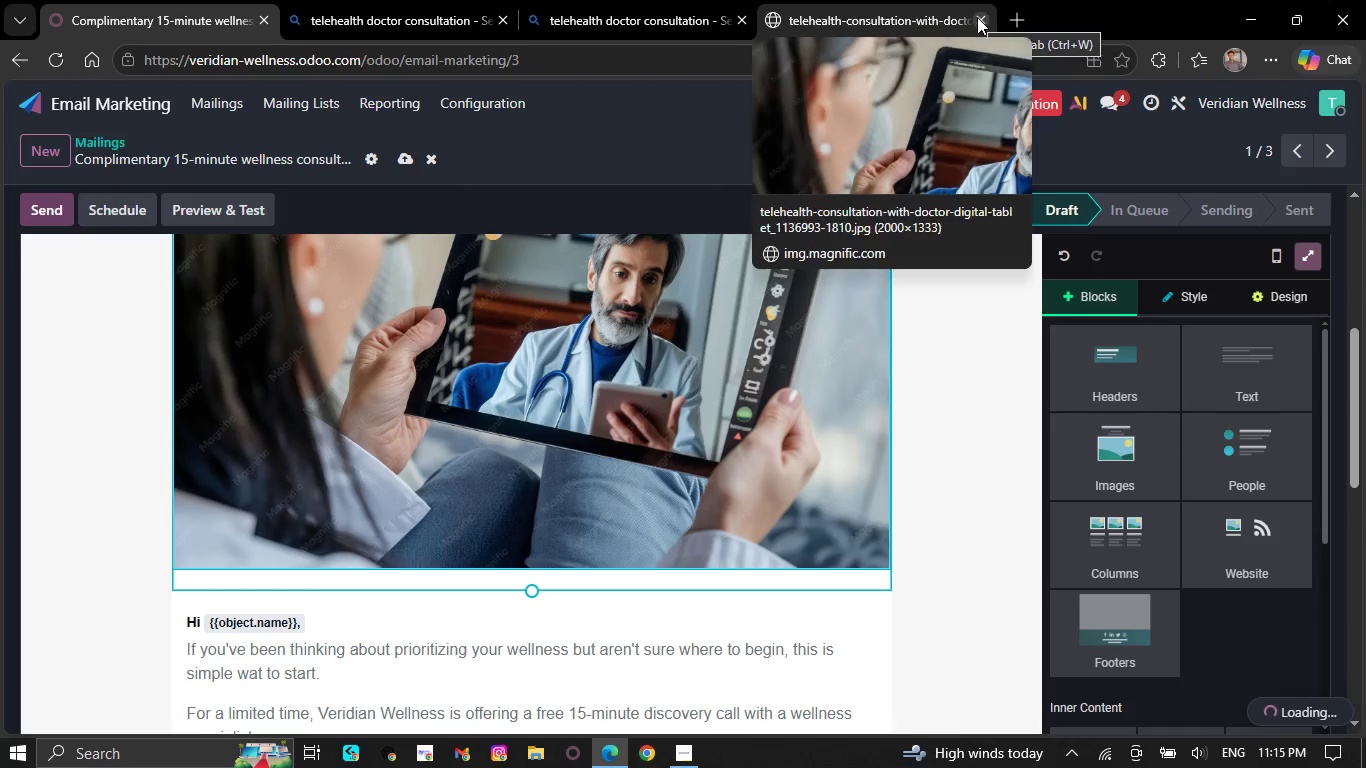 
wait(6.14)
 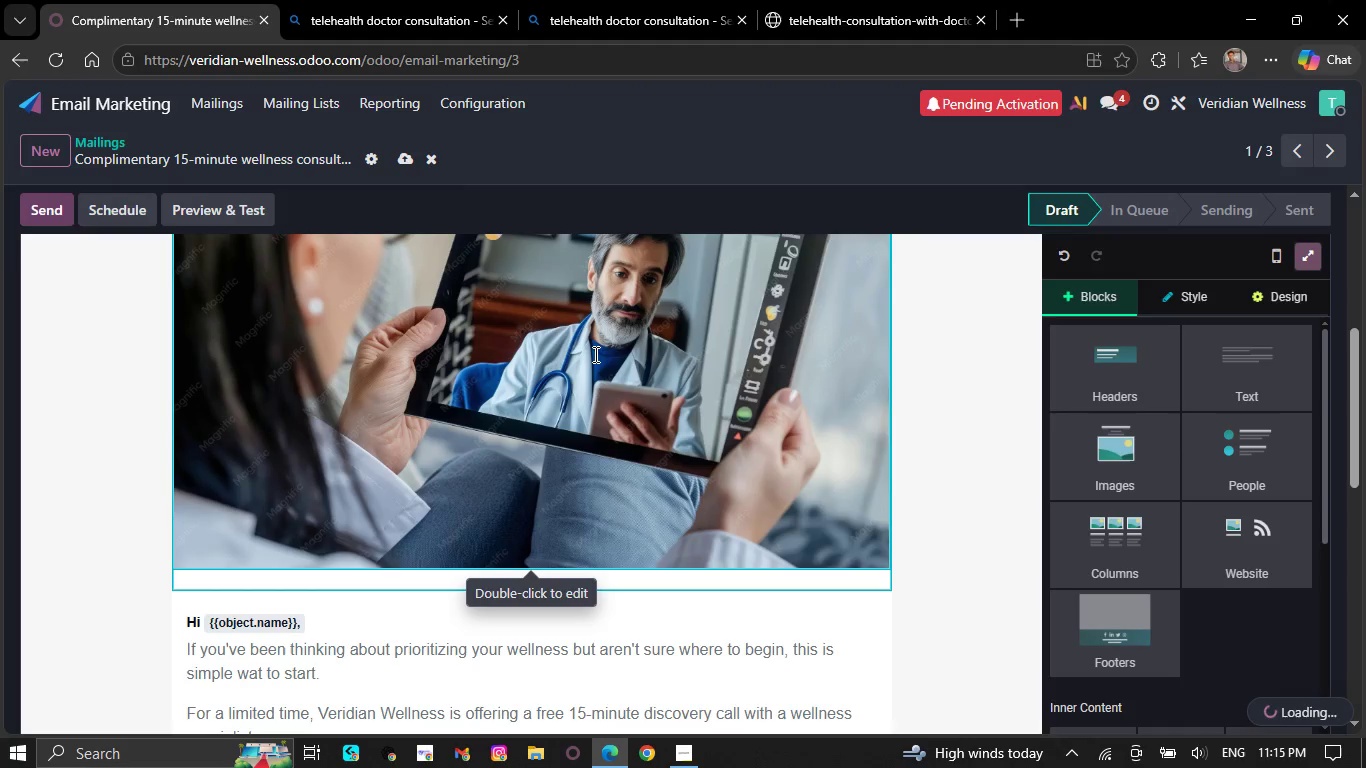 
left_click([977, 17])
 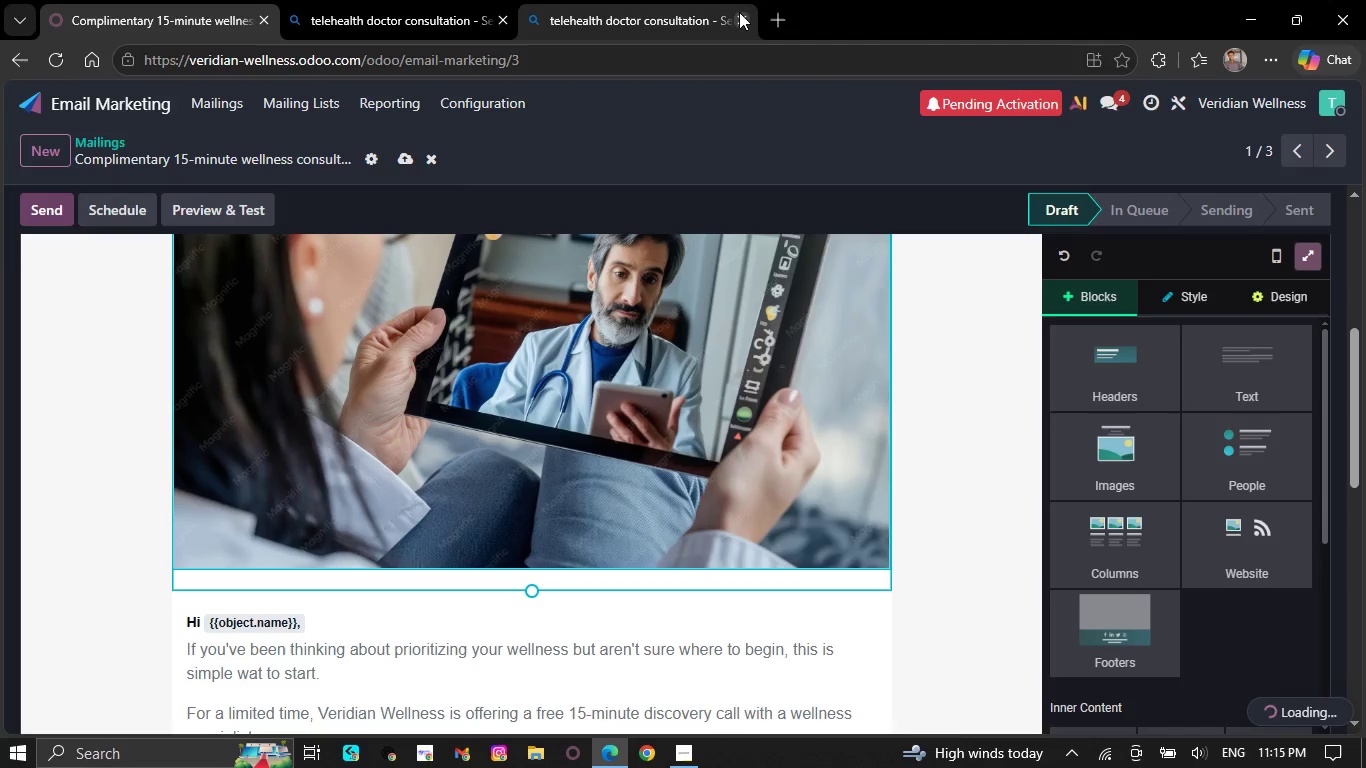 
left_click([739, 12])
 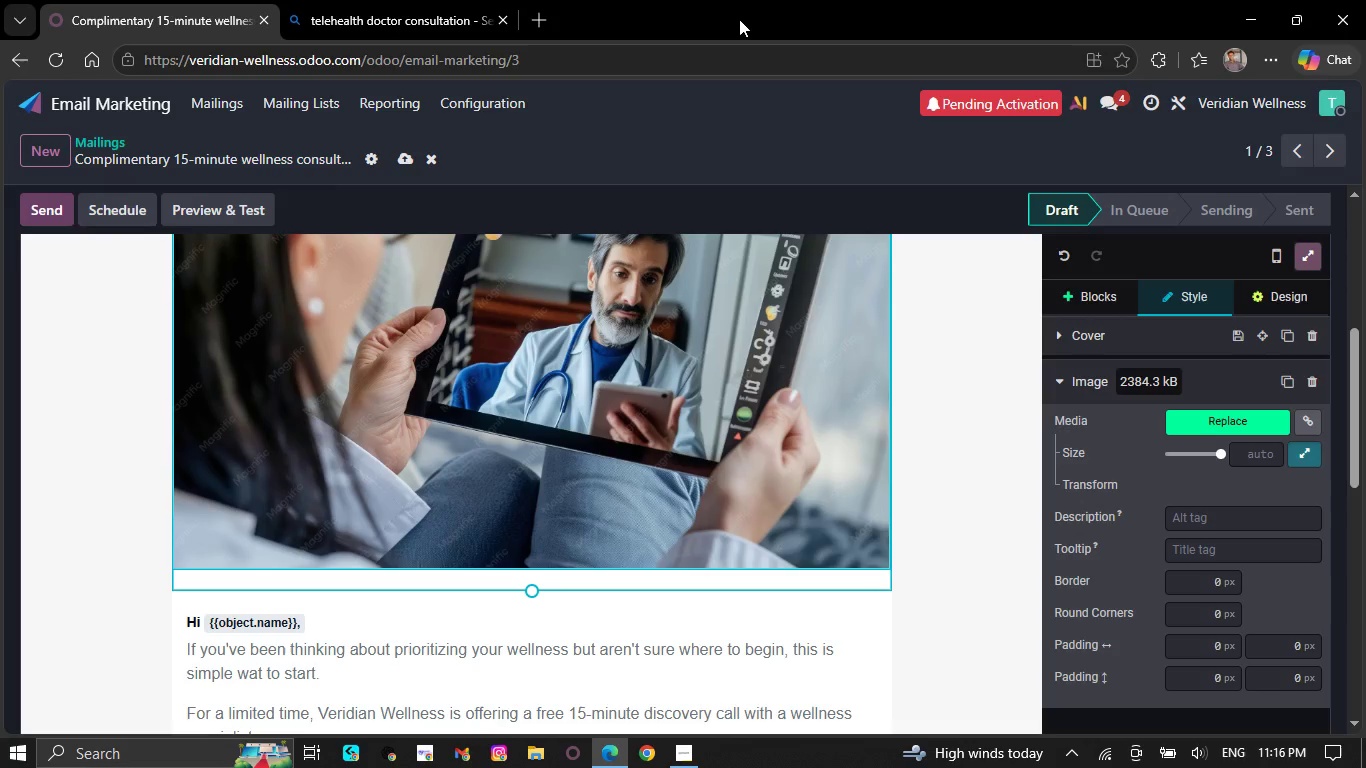 
wait(90.22)
 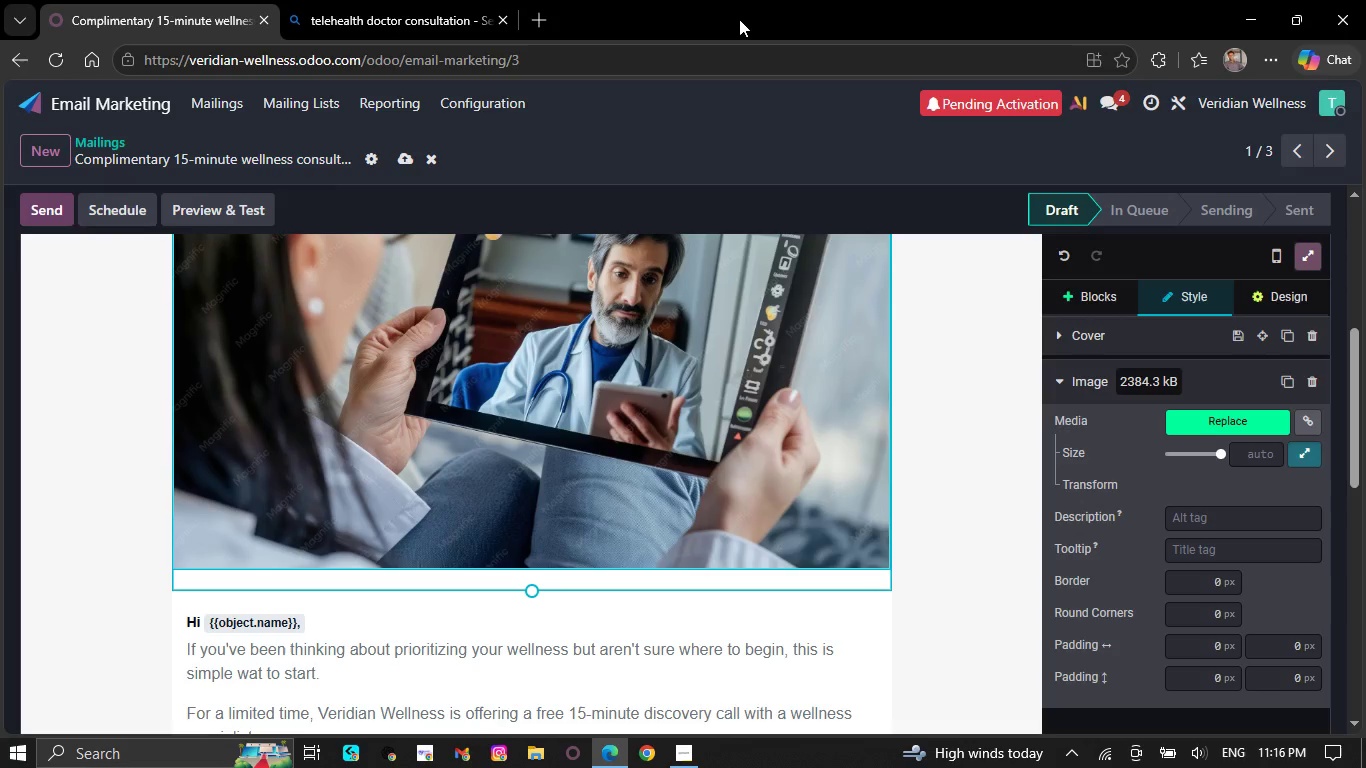 
scroll: coordinate [427, 600], scroll_direction: up, amount: 3.0
 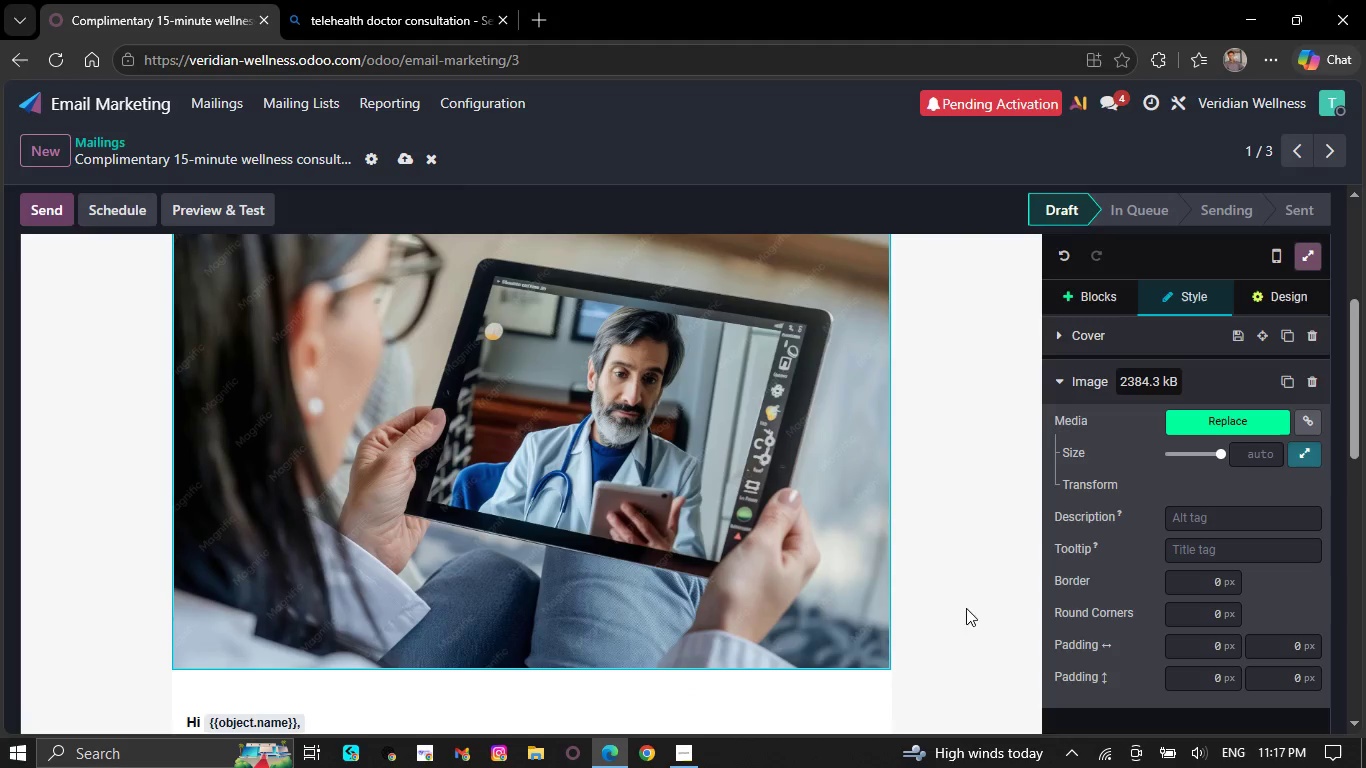 
left_click([664, 421])
 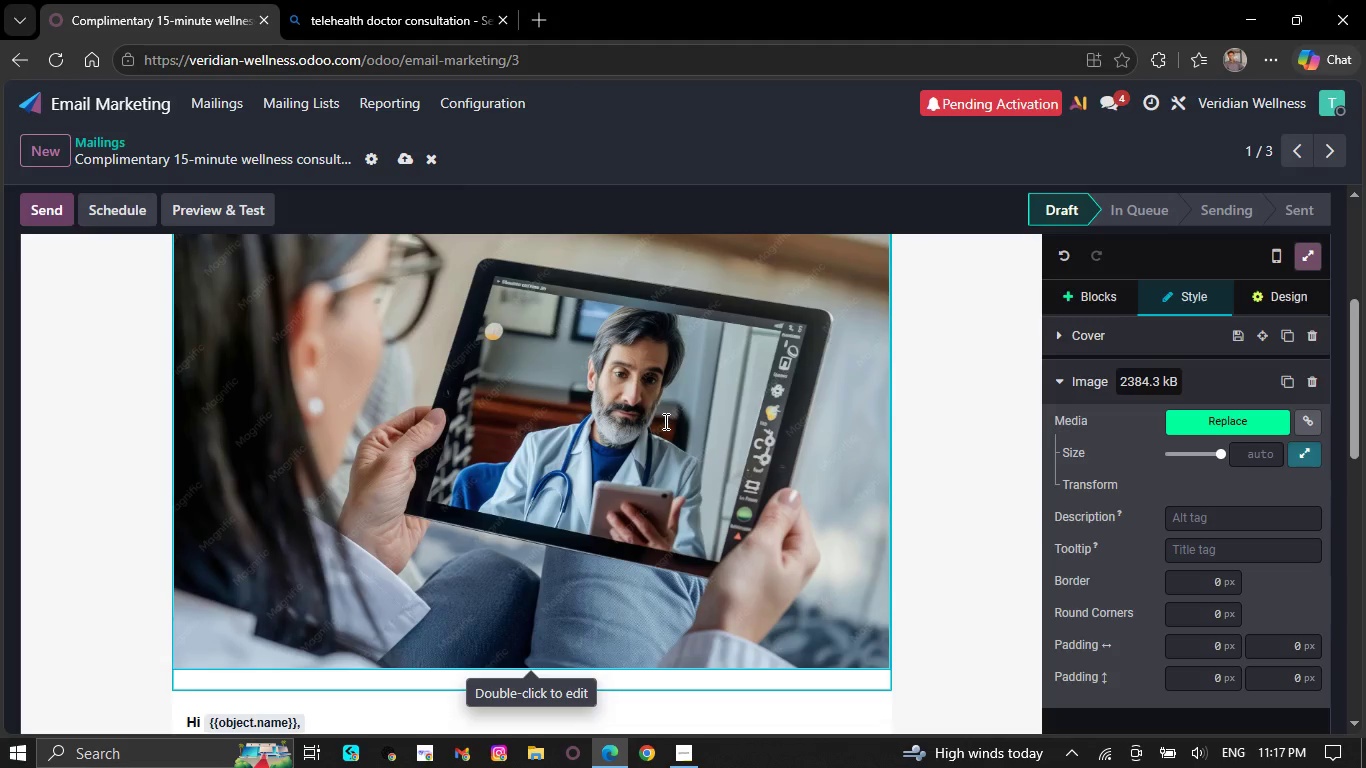 
scroll: coordinate [615, 556], scroll_direction: down, amount: 18.0
 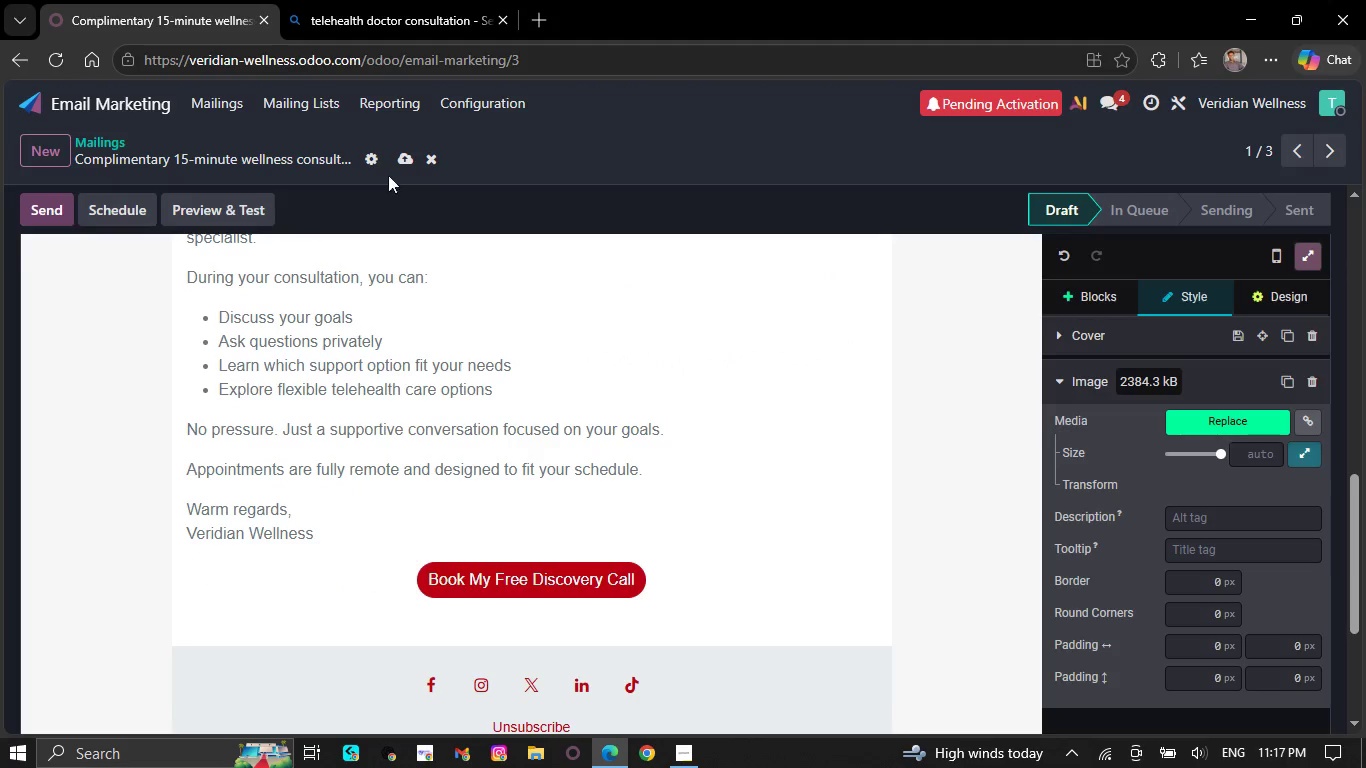 
left_click([397, 162])
 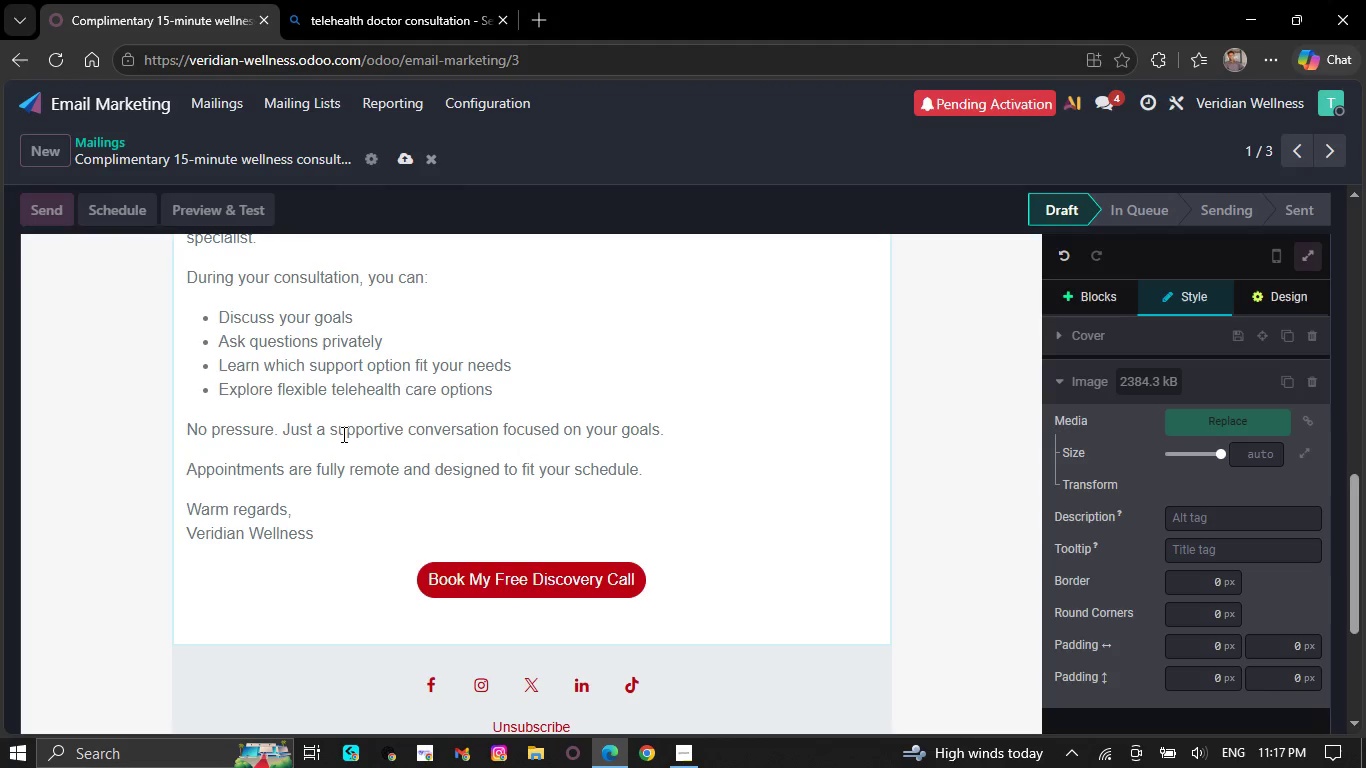 
wait(15.55)
 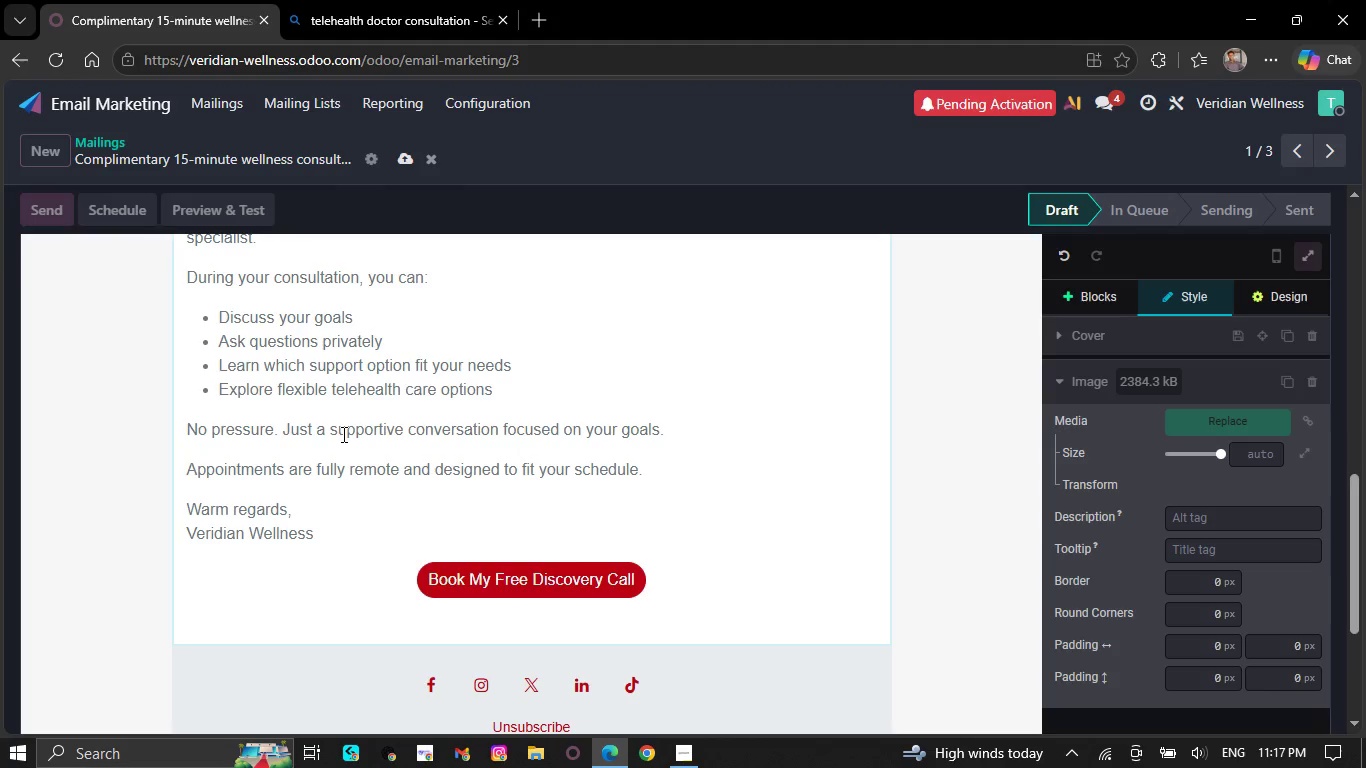 
scroll: coordinate [579, 465], scroll_direction: up, amount: 12.0
 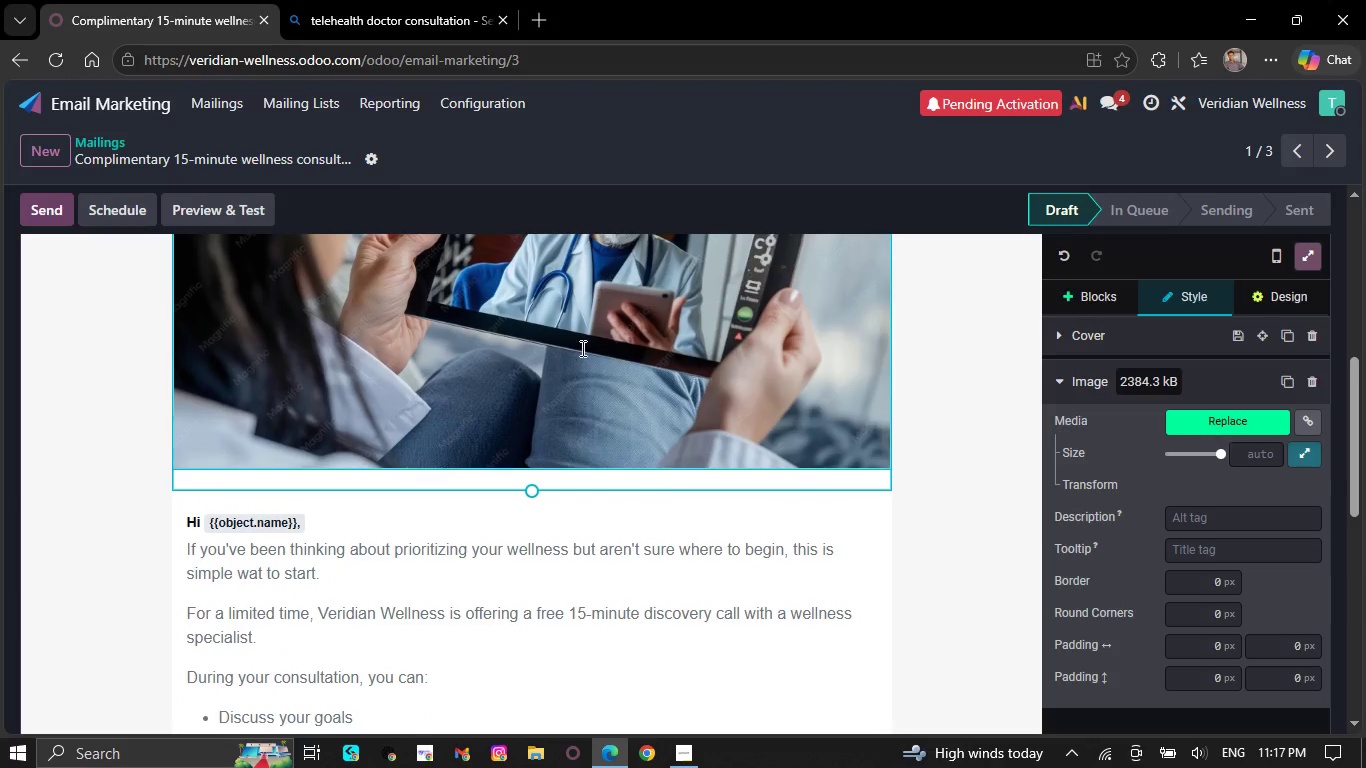 
left_click([583, 334])
 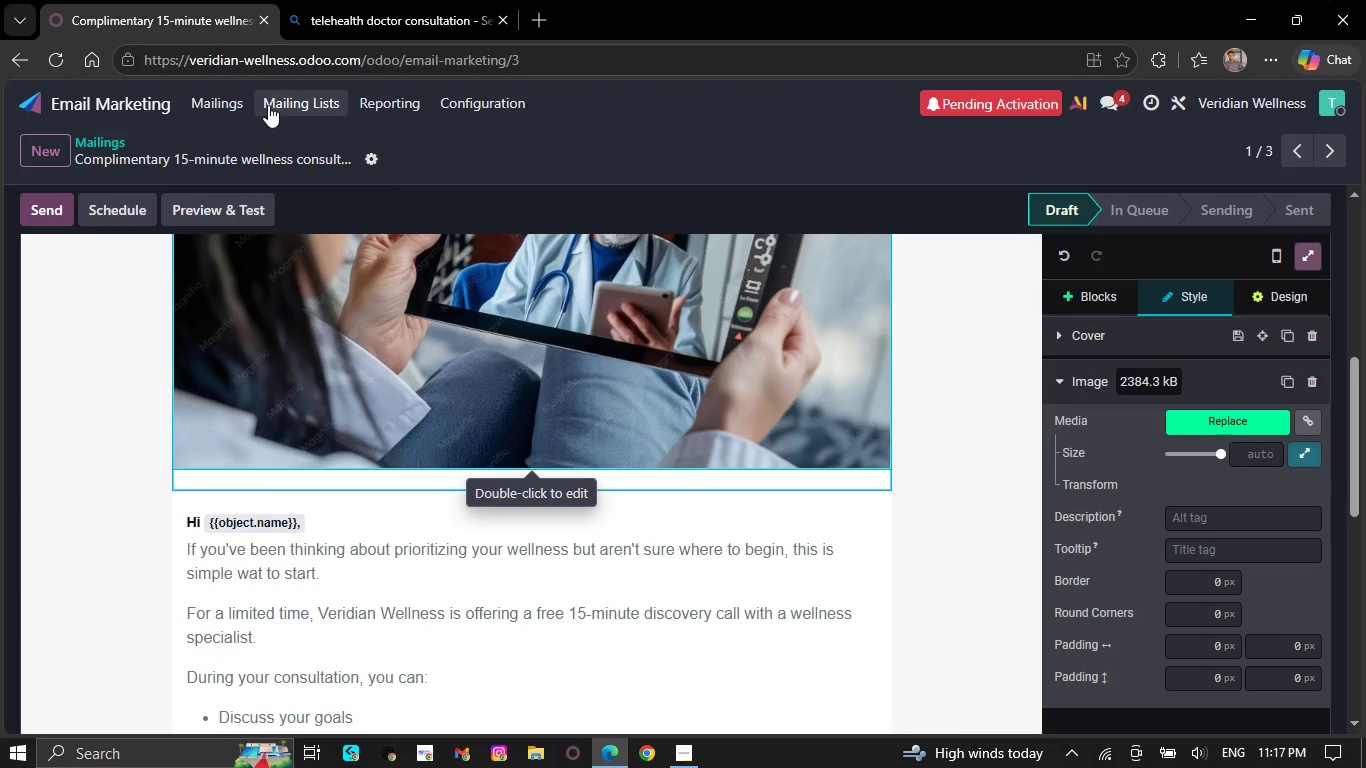 
mouse_move([233, 116])
 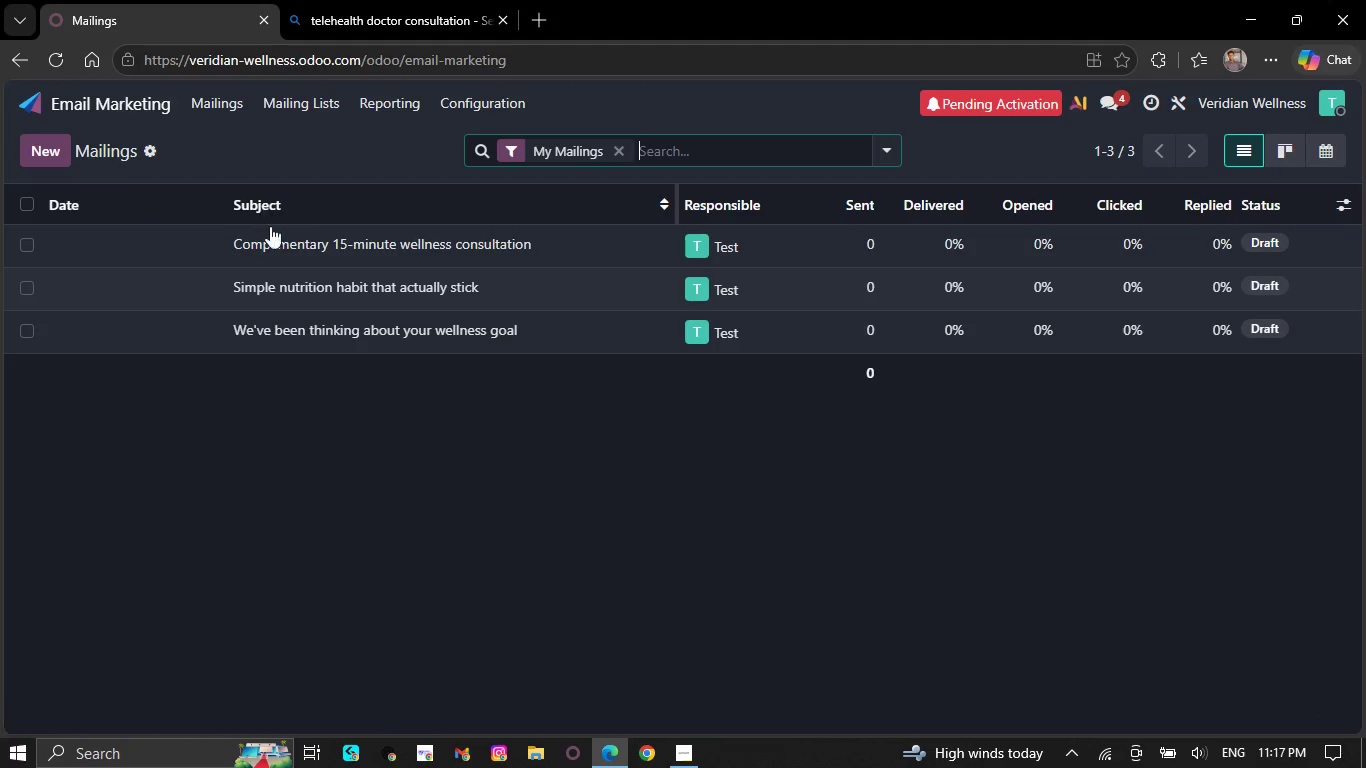 
mouse_move([301, 272])
 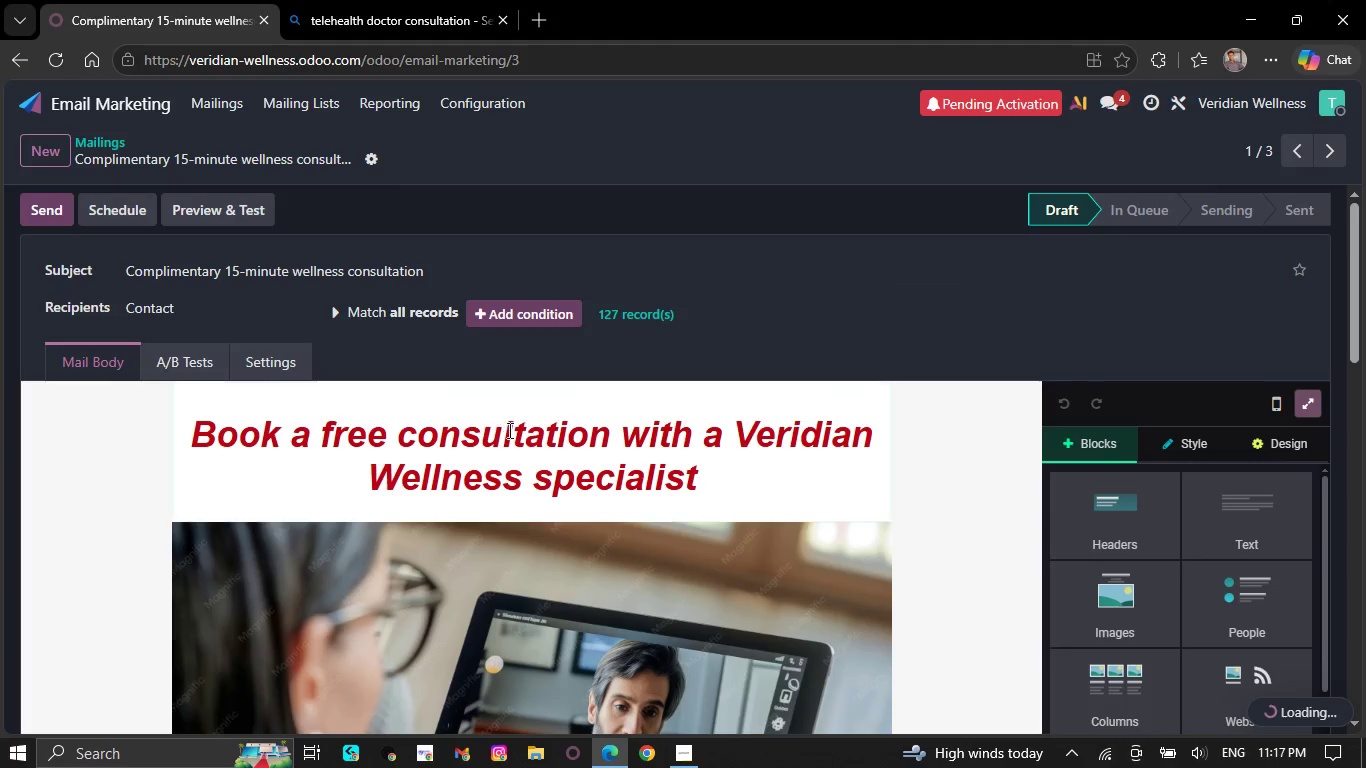 
left_click([541, 544])
 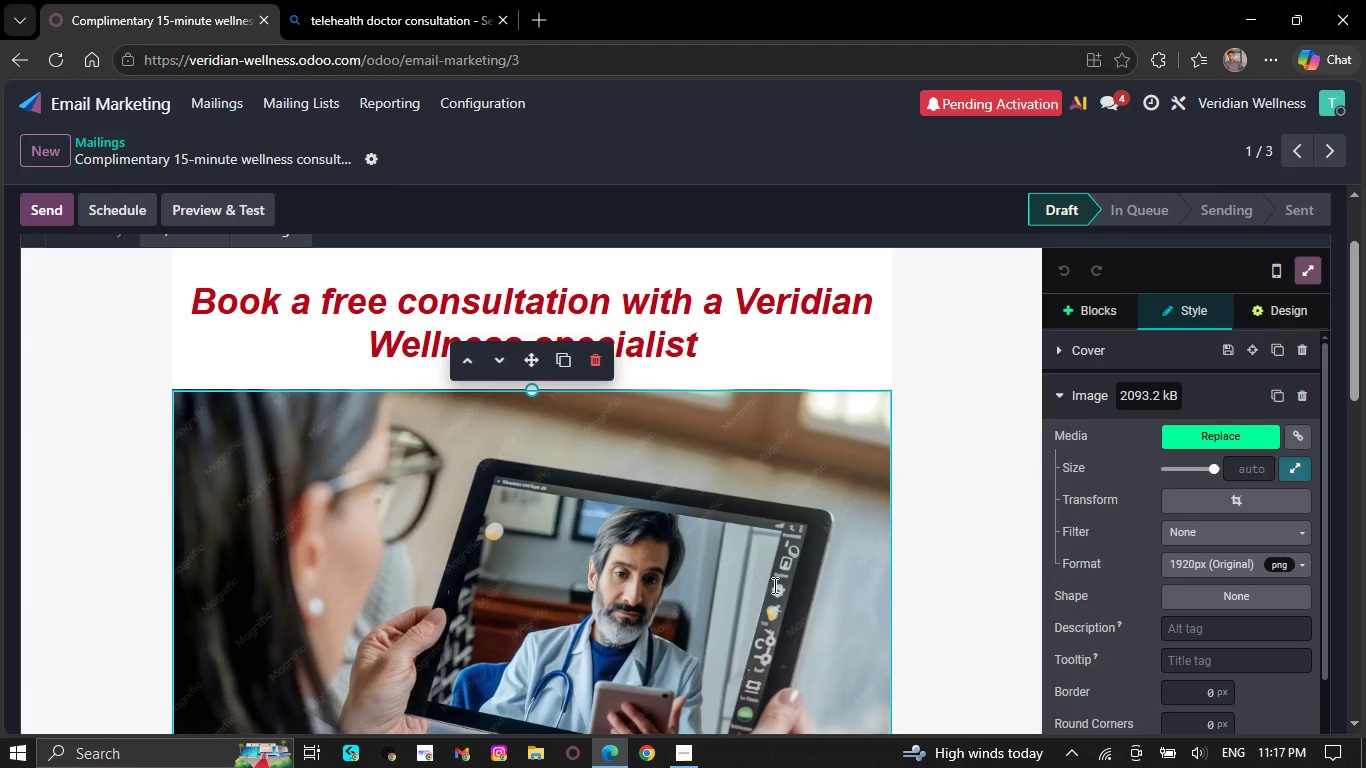 
scroll: coordinate [512, 473], scroll_direction: down, amount: 4.0
 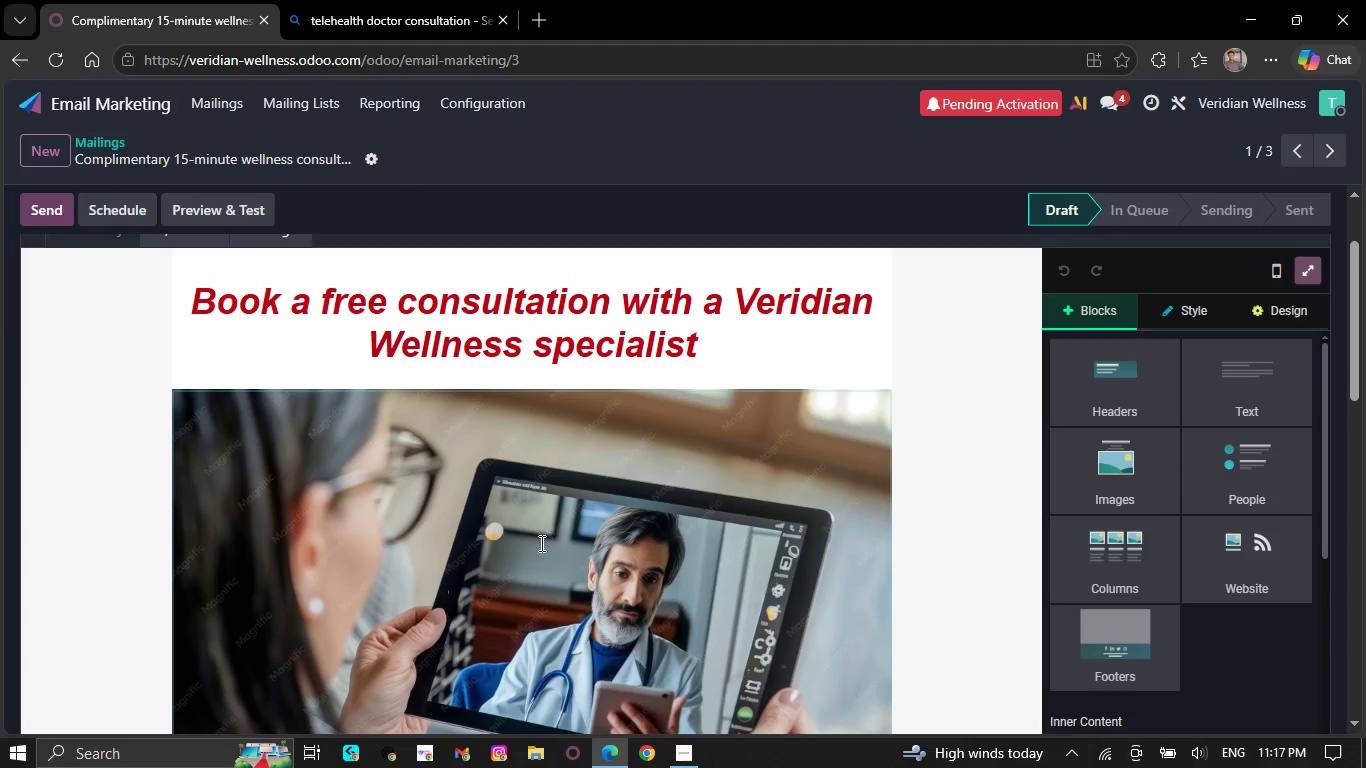 
left_click([1180, 503])
 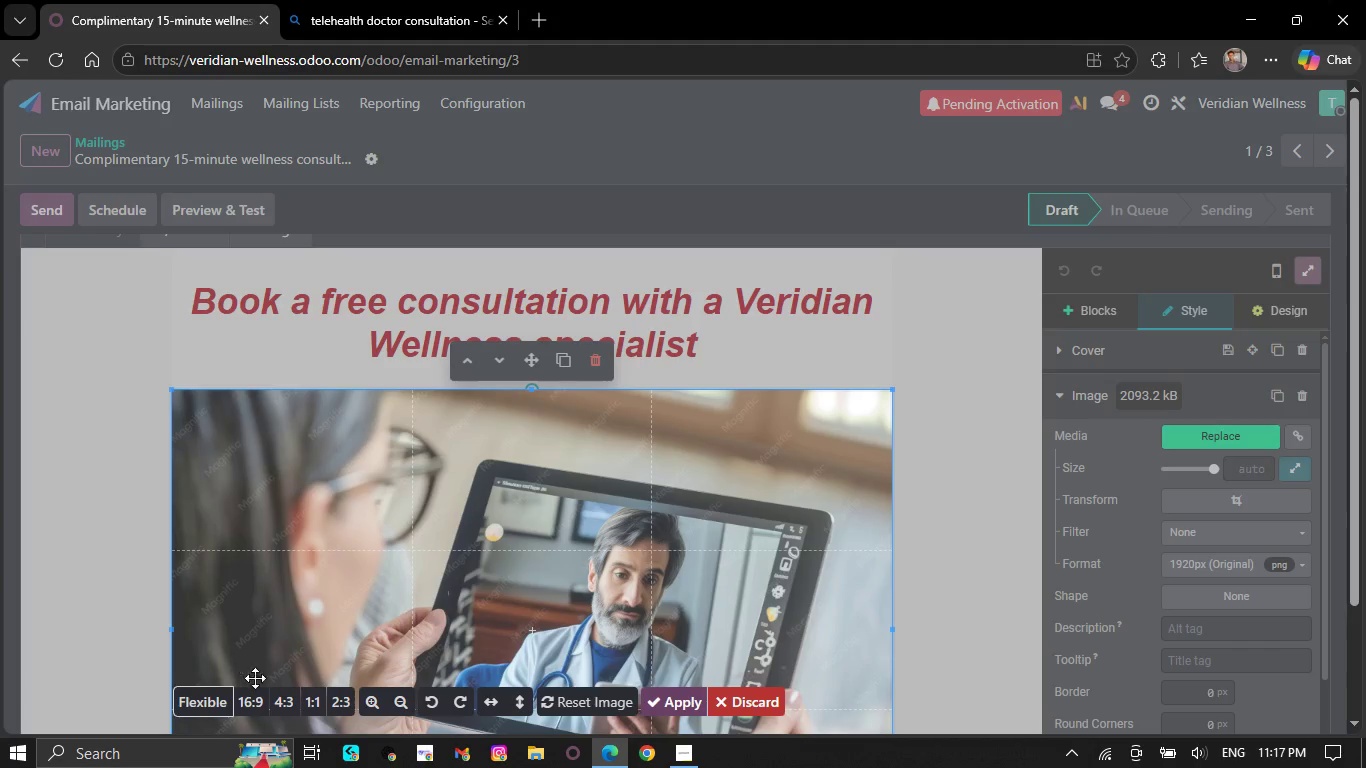 
left_click([254, 691])
 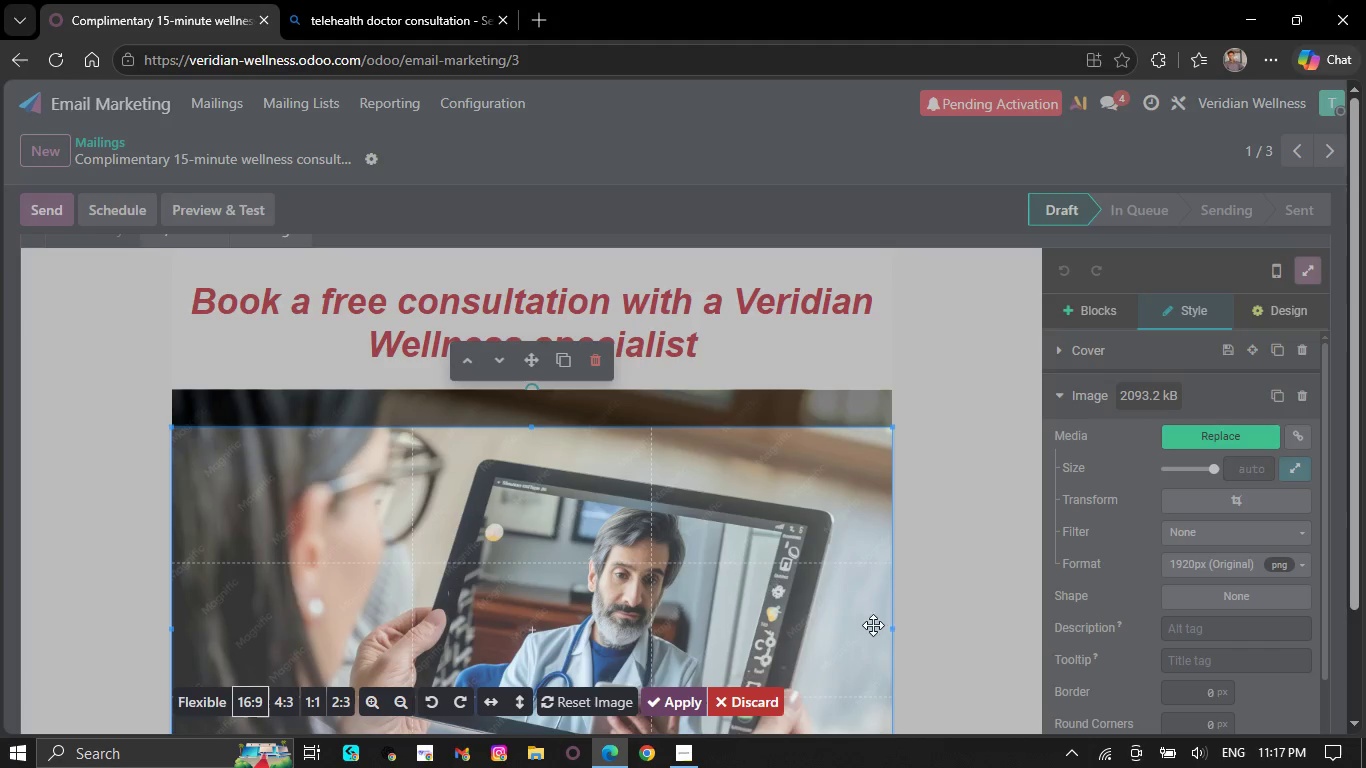 
scroll: coordinate [946, 528], scroll_direction: down, amount: 14.0
 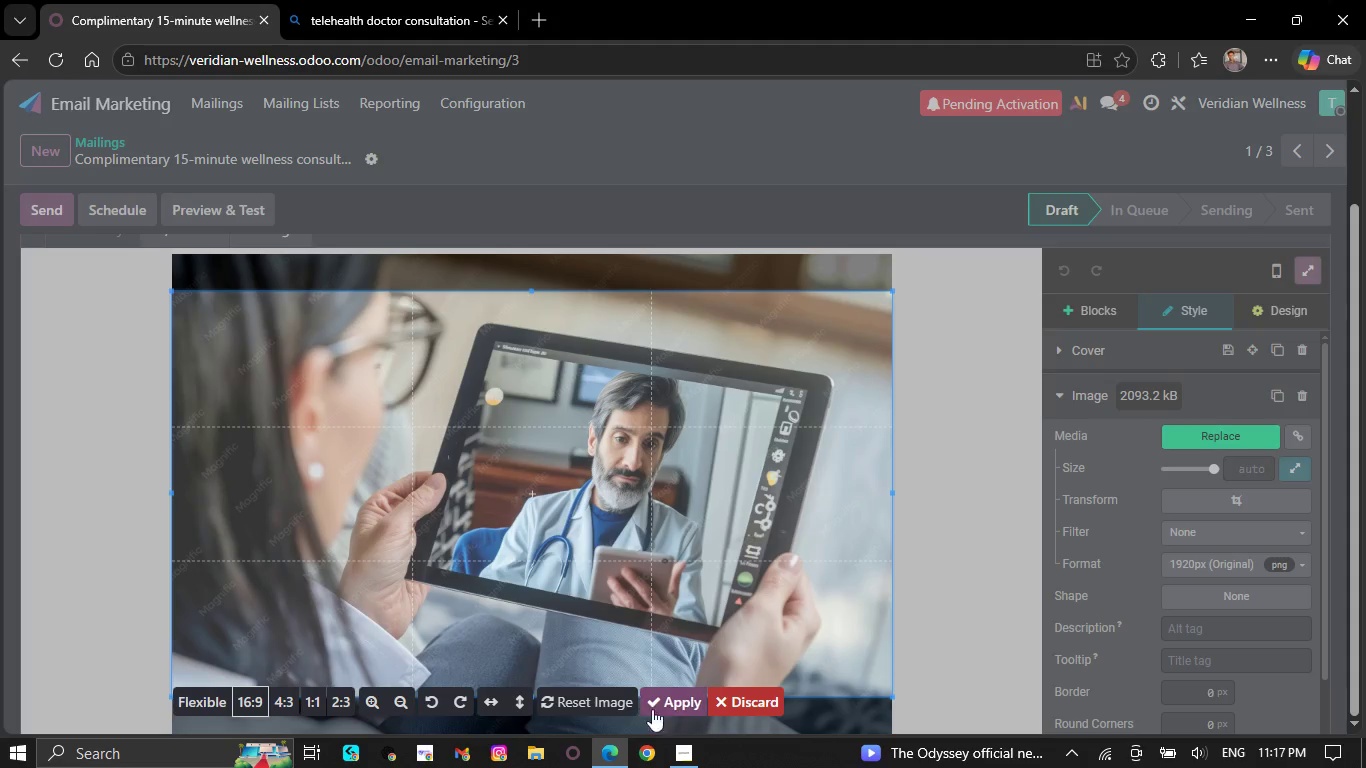 
left_click([668, 709])
 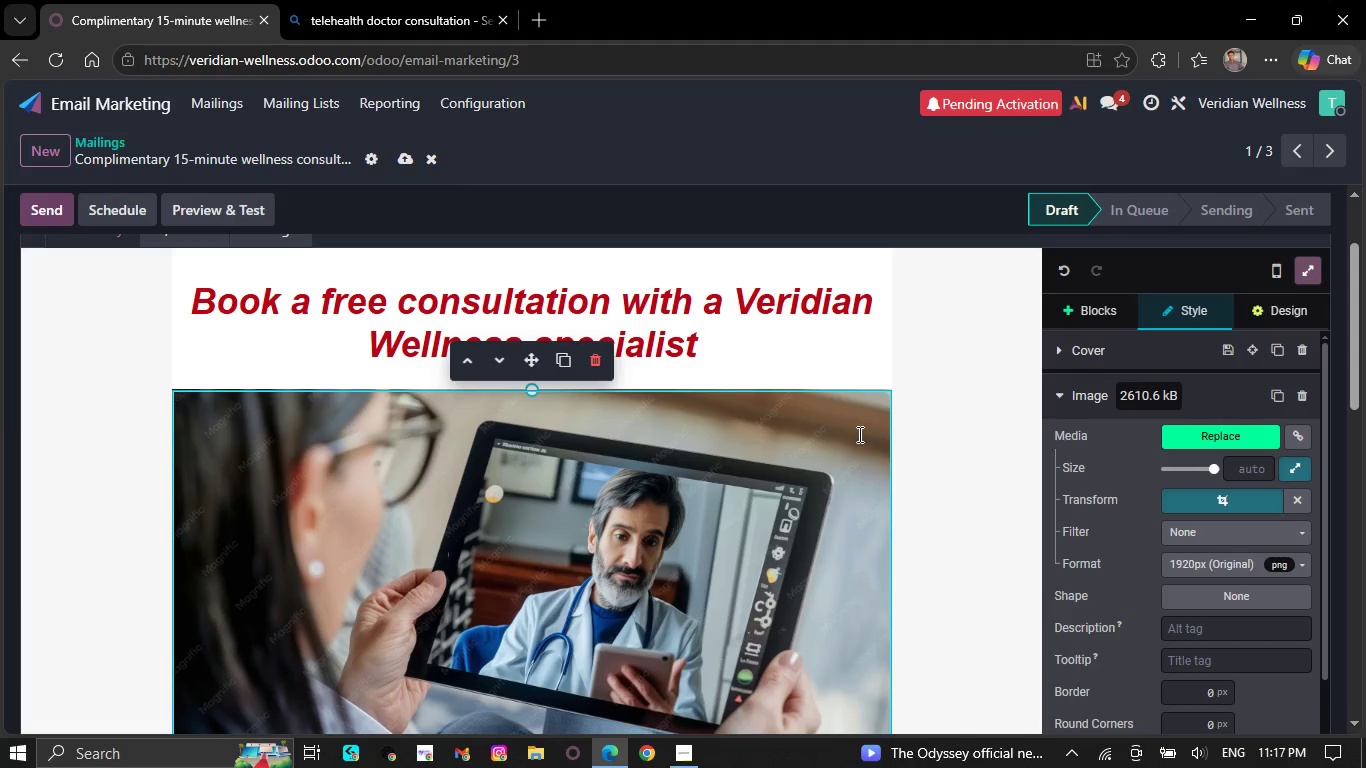 
scroll: coordinate [854, 540], scroll_direction: down, amount: 6.0
 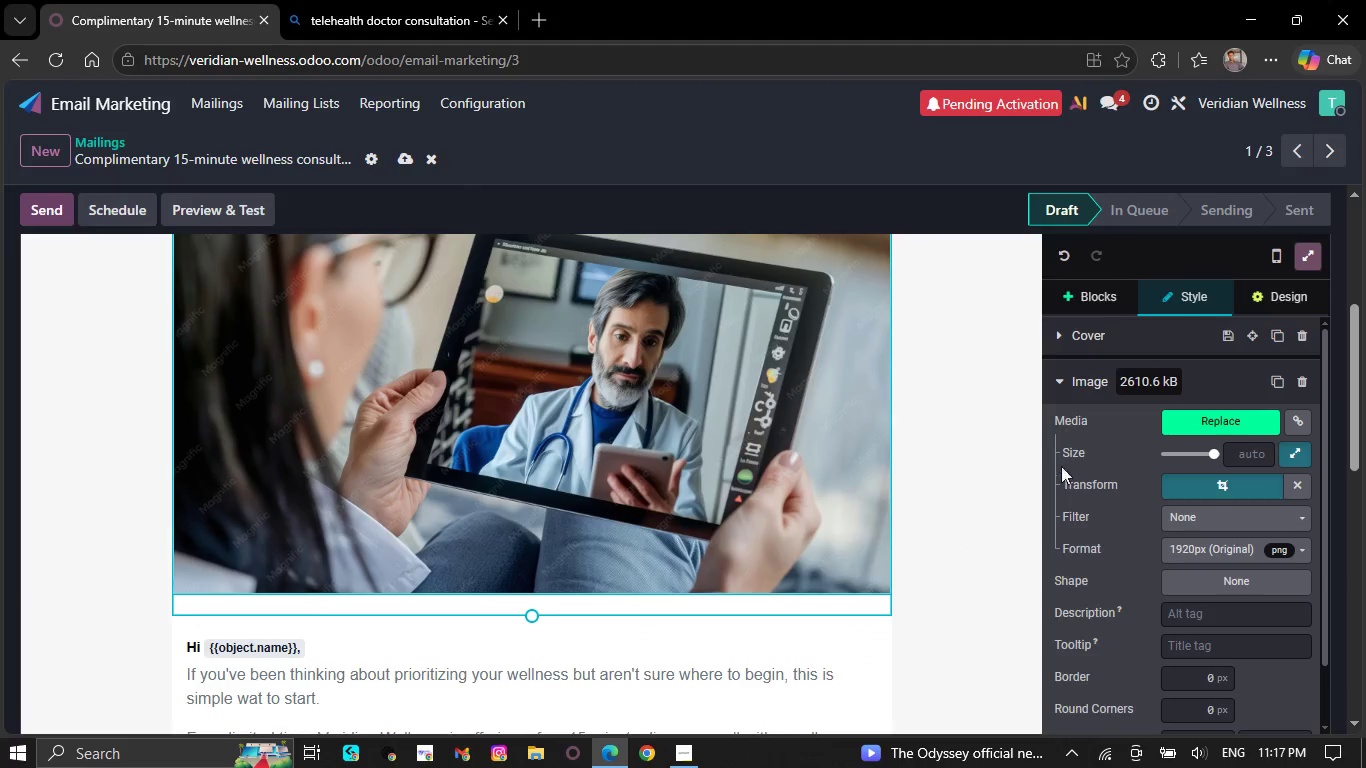 
left_click([950, 383])
 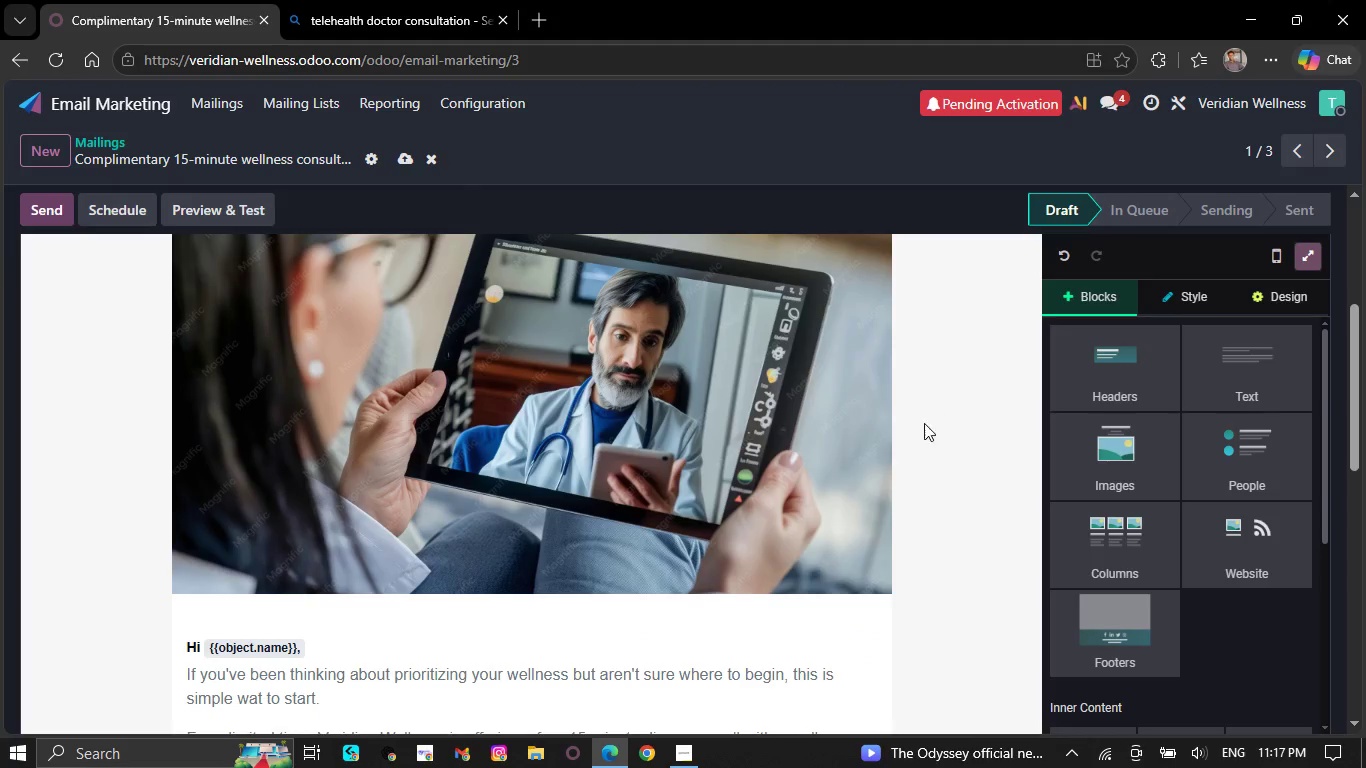 
scroll: coordinate [814, 531], scroll_direction: up, amount: 7.0
 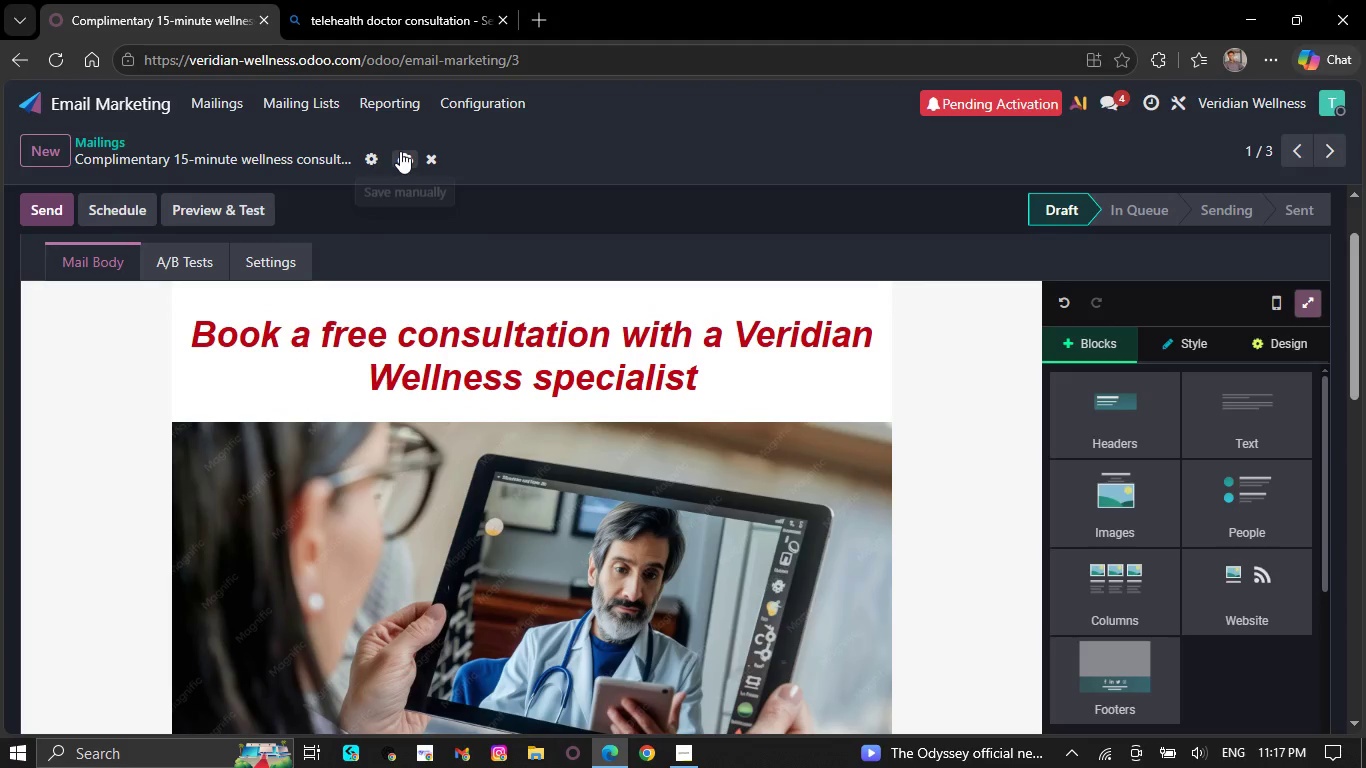 
left_click([400, 151])
 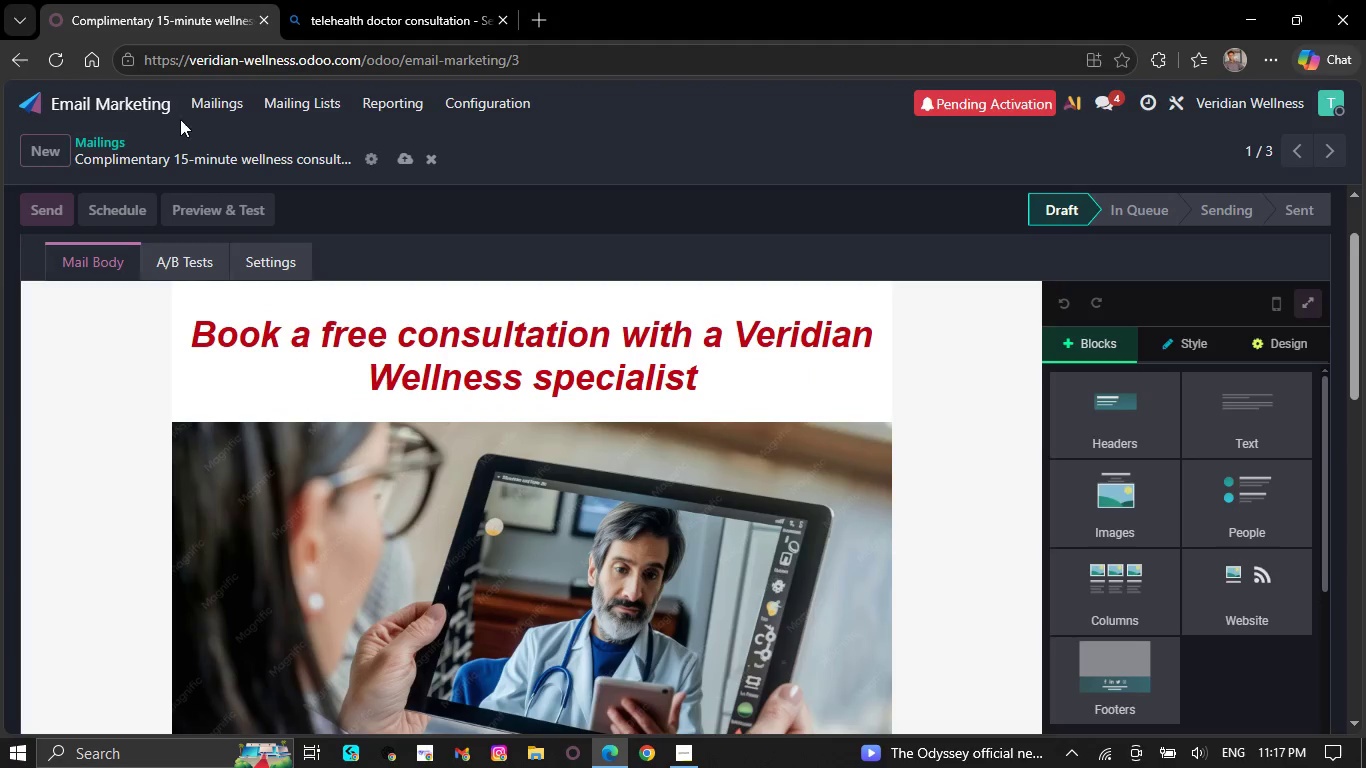 
left_click([201, 107])